 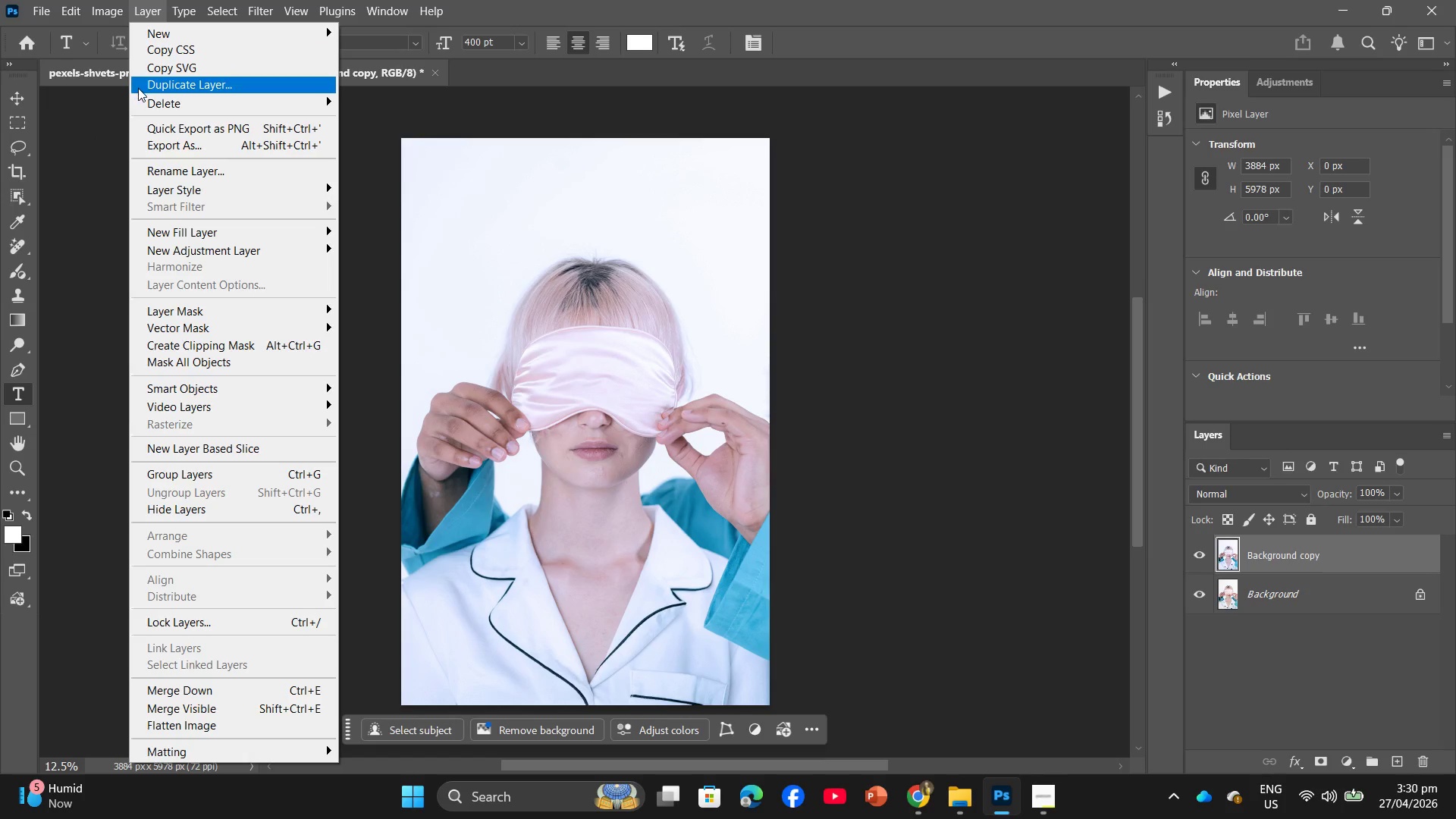 
left_click([153, 68])
 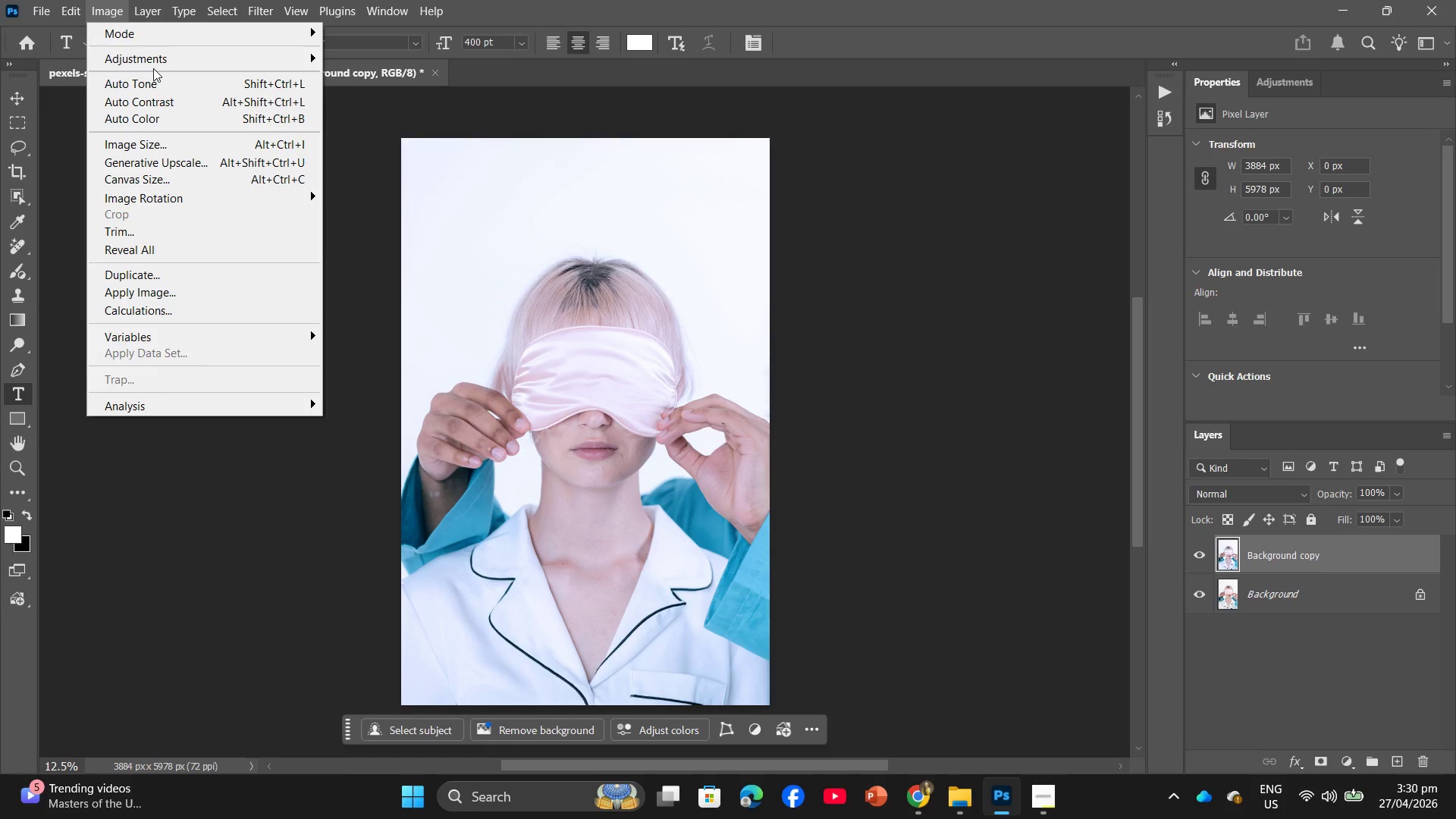 
left_click([153, 63])
 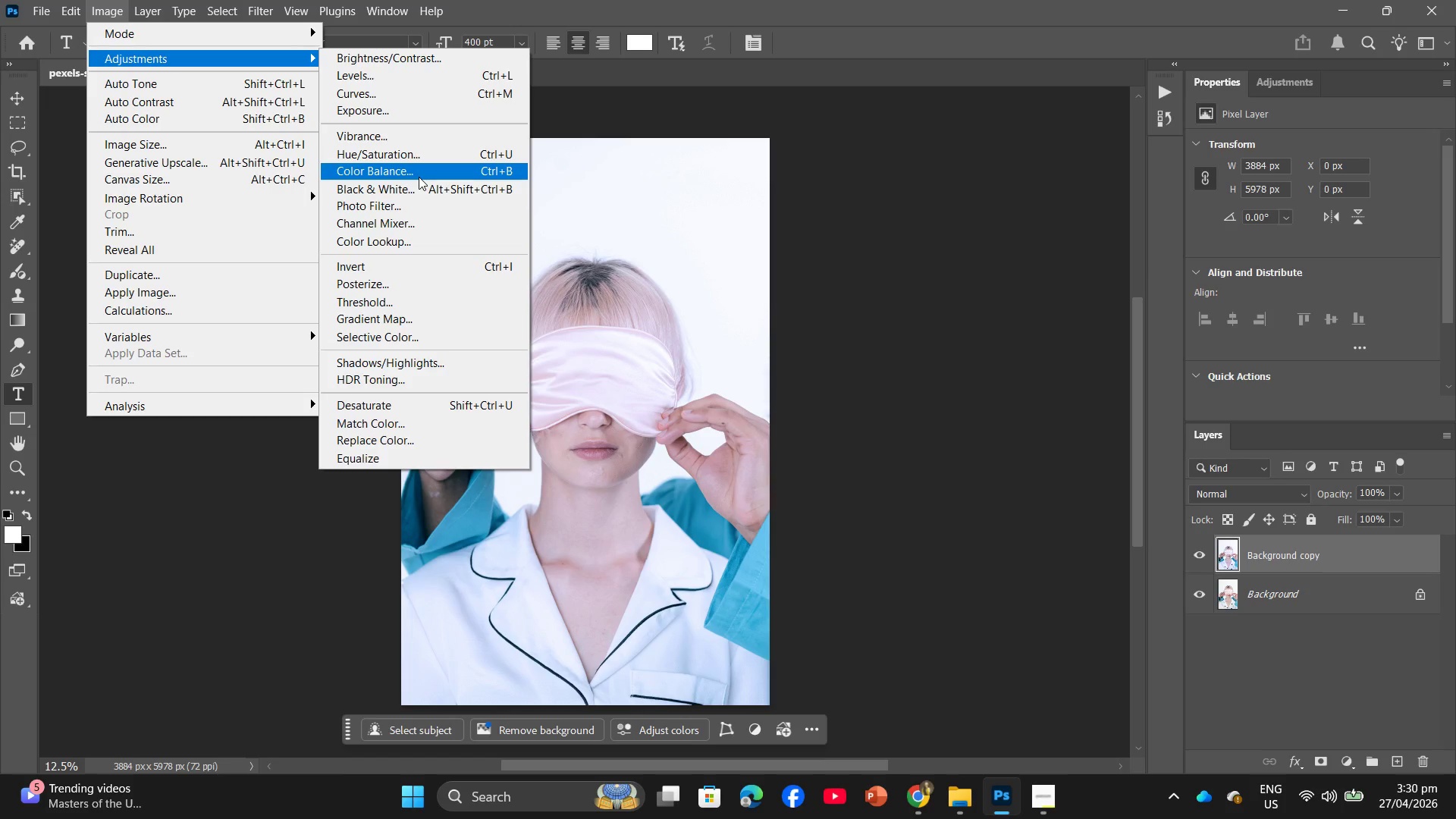 
left_click([419, 177])
 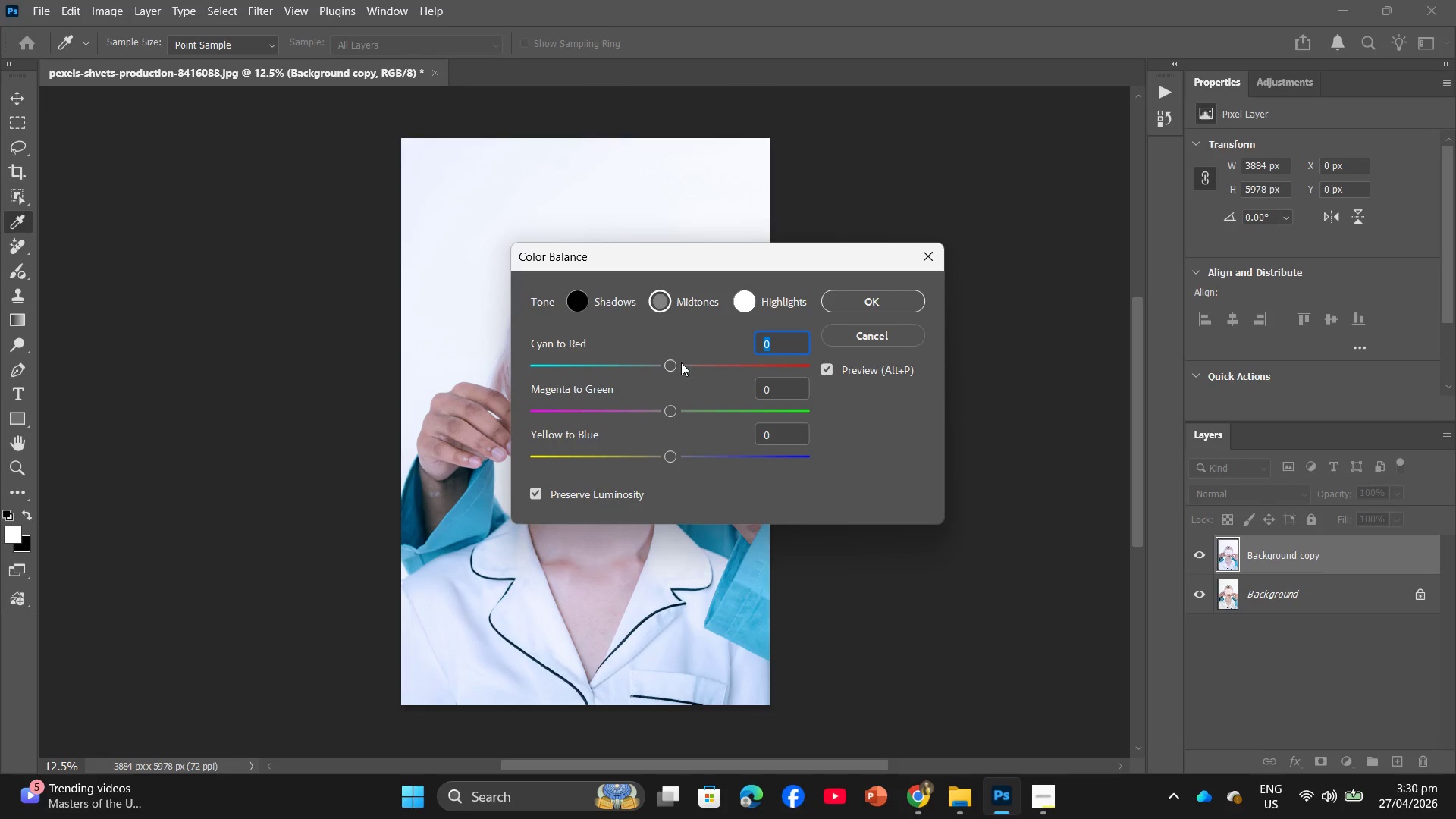 
left_click_drag(start_coordinate=[667, 359], to_coordinate=[623, 366])
 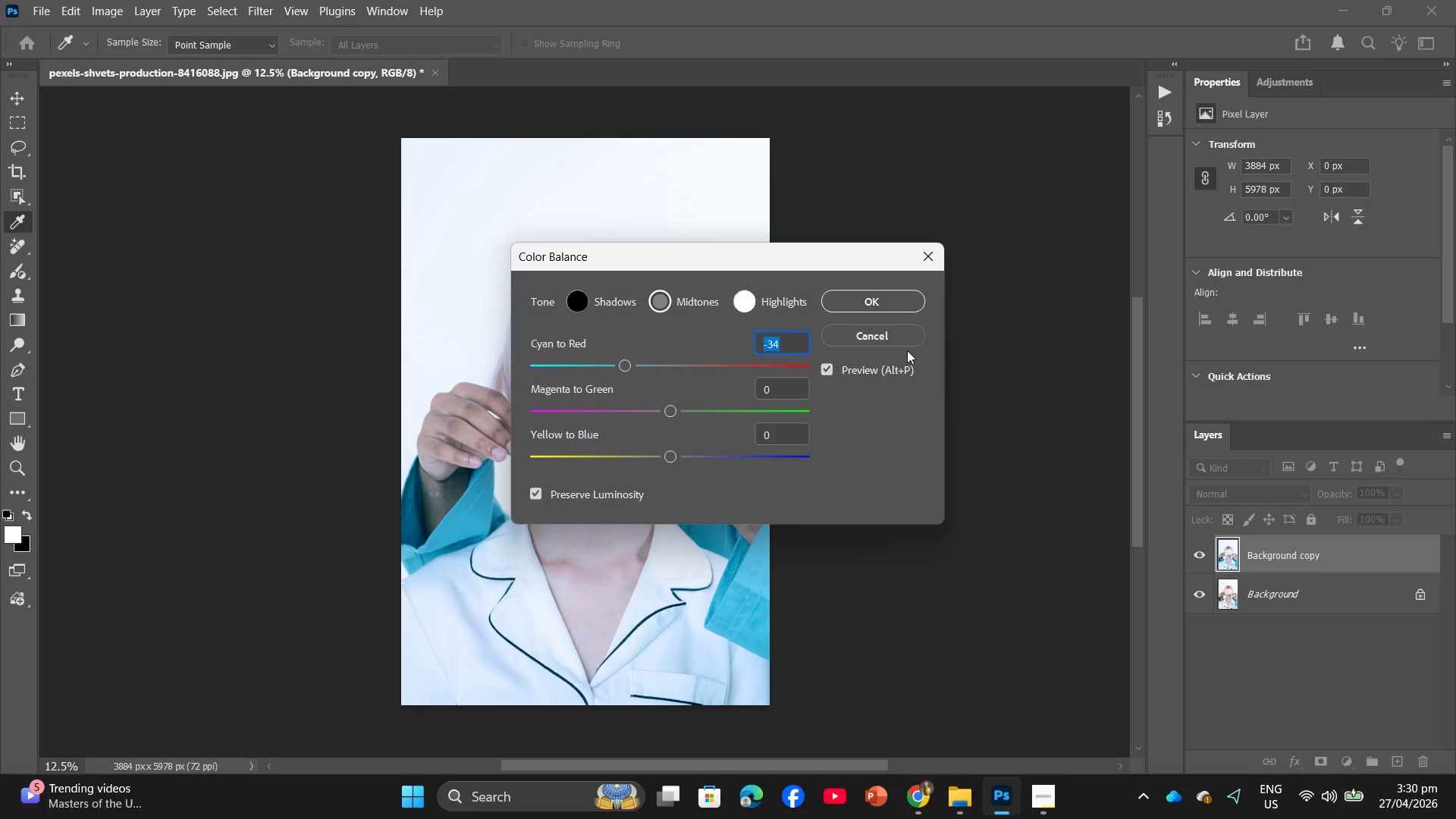 
left_click([899, 334])
 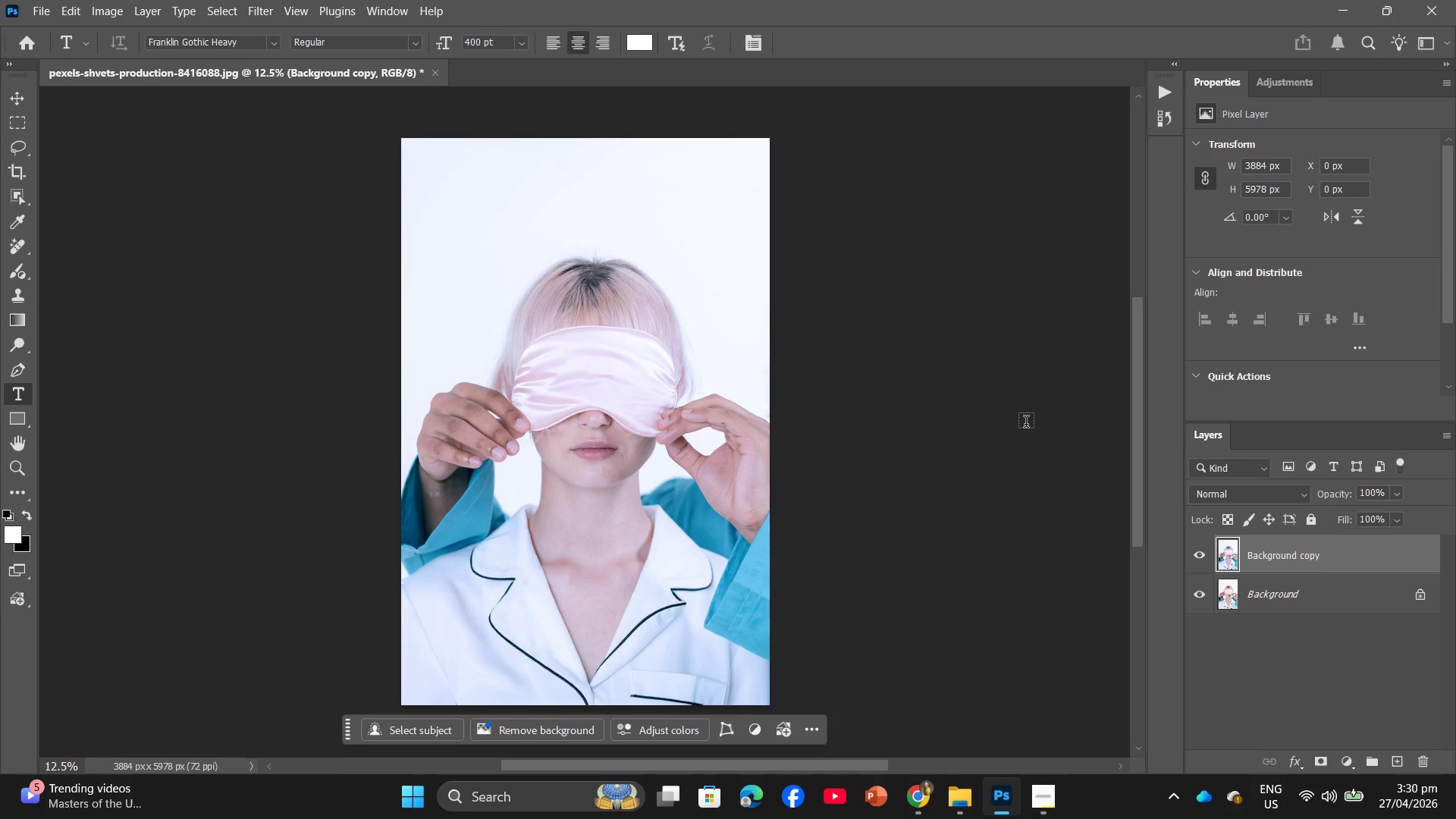 
wait(5.52)
 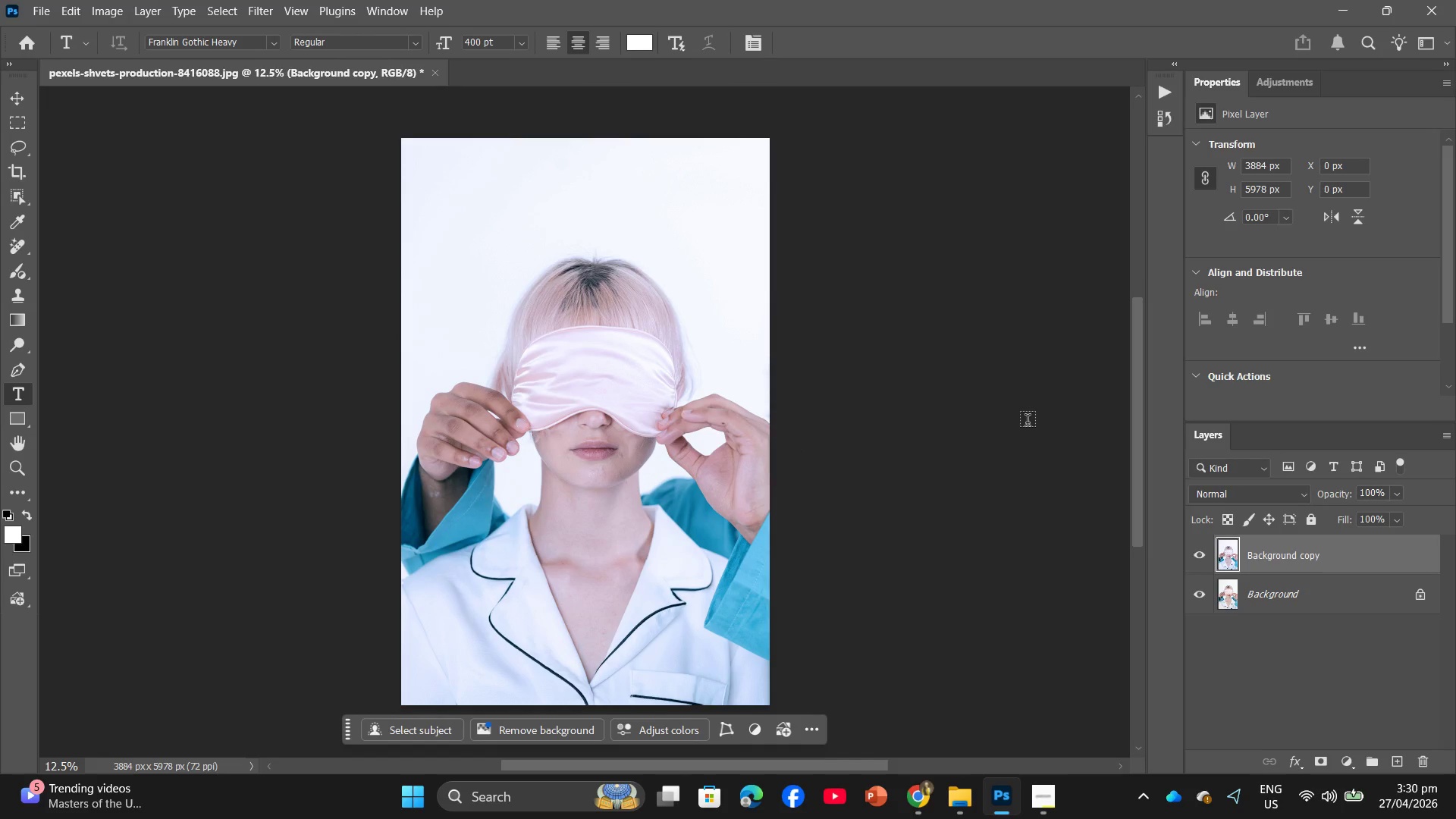 
left_click([115, 0])
 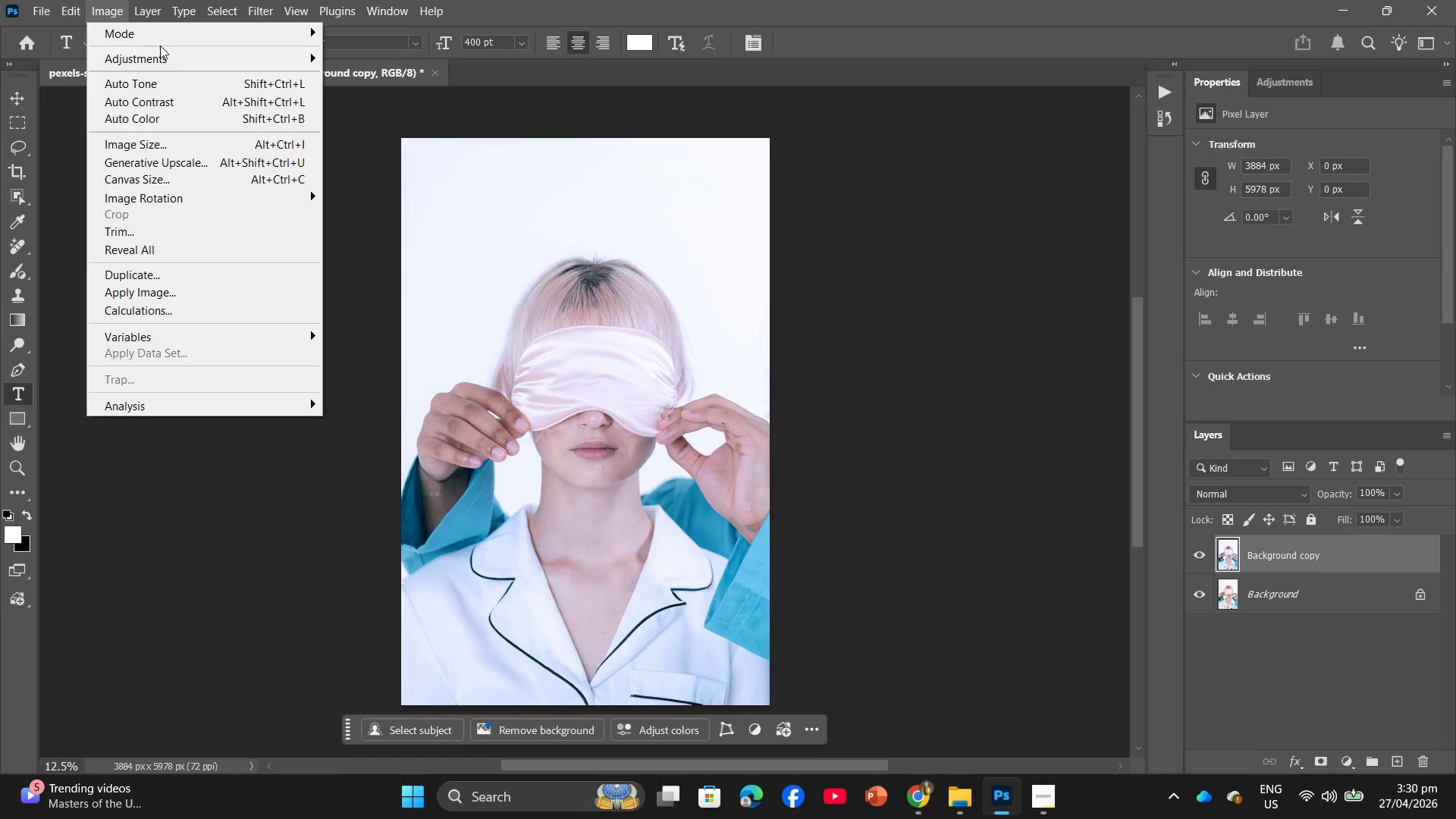 
double_click([163, 58])
 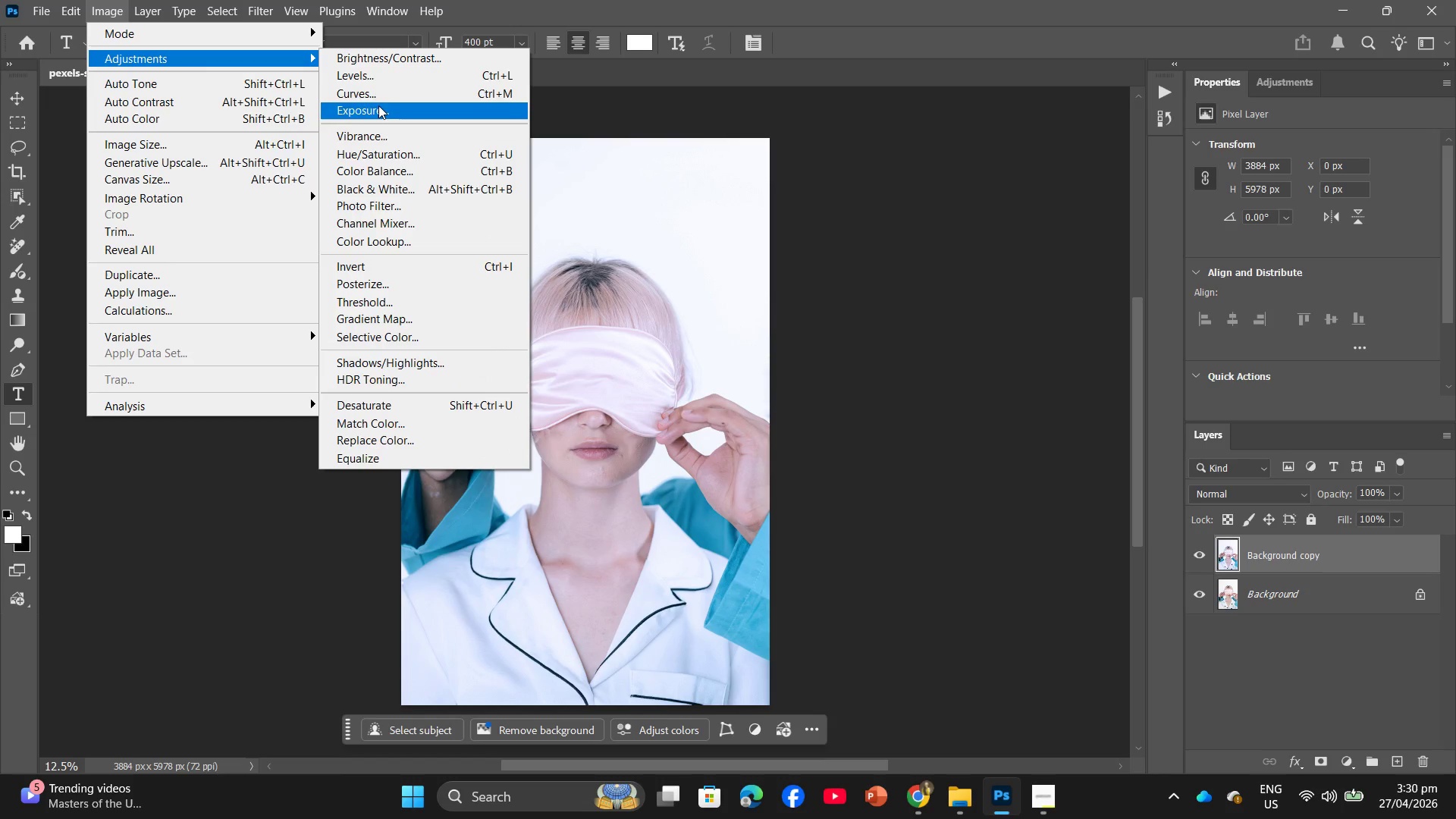 
left_click([378, 95])
 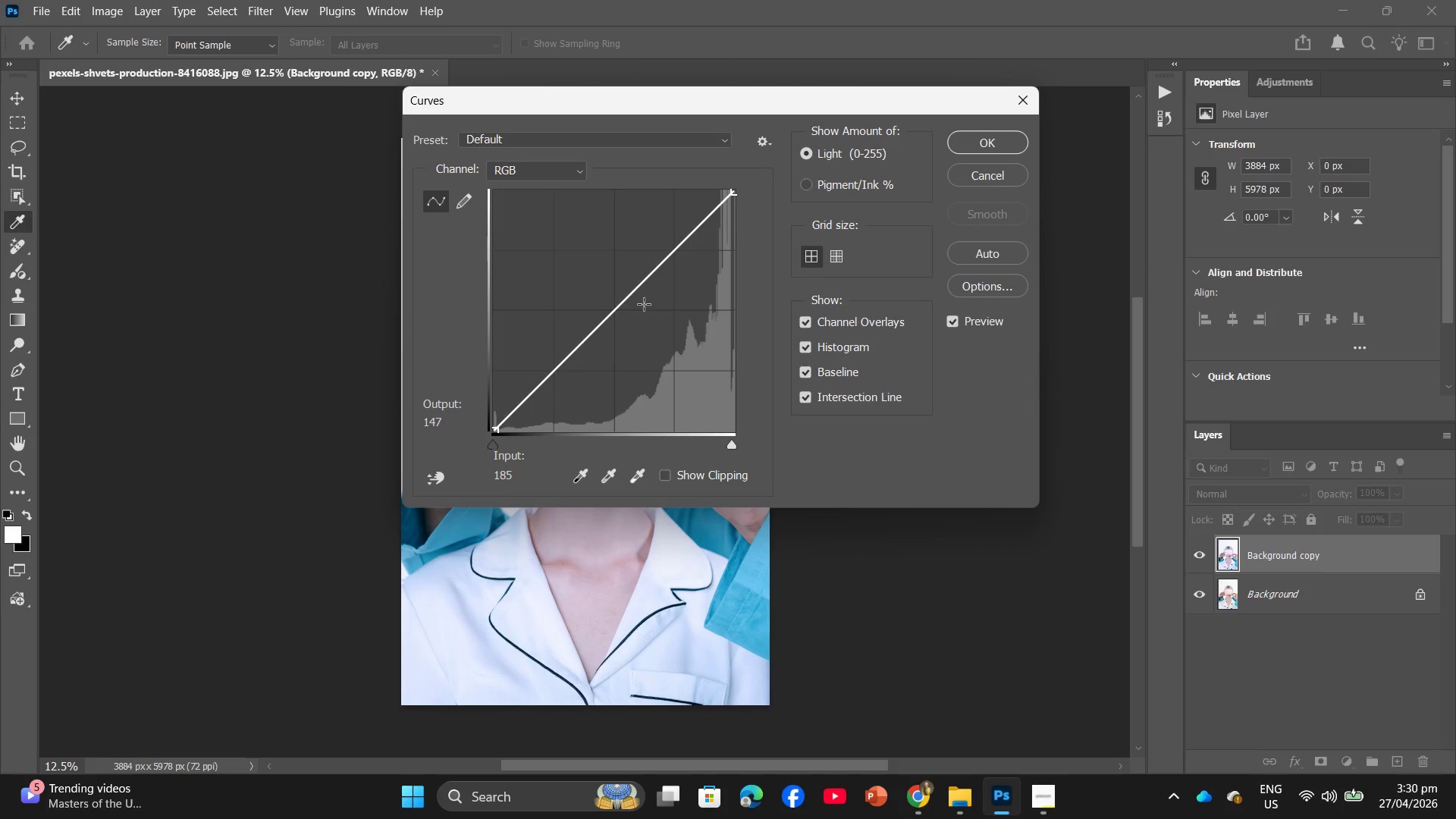 
left_click_drag(start_coordinate=[625, 310], to_coordinate=[616, 293])
 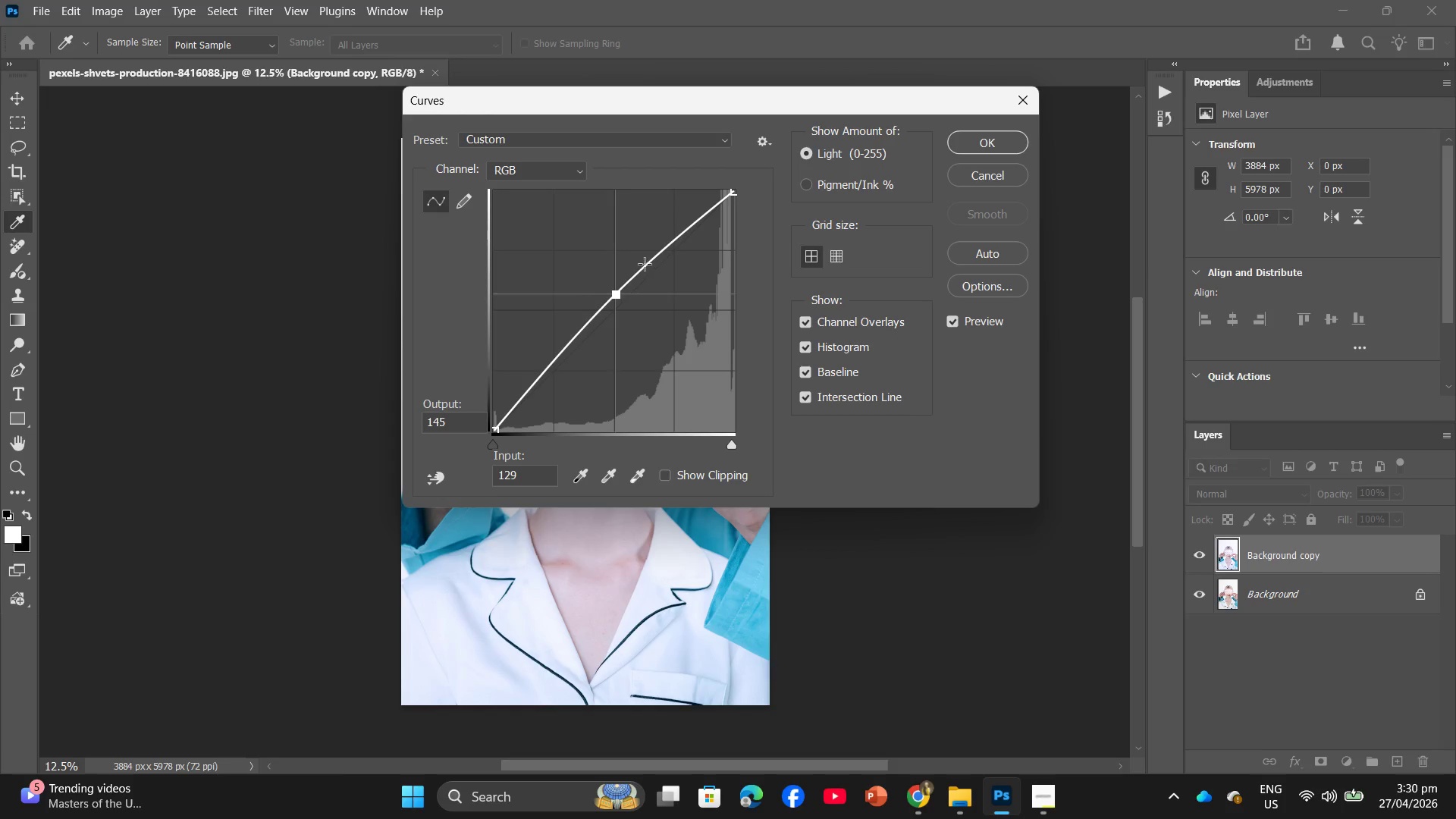 
left_click_drag(start_coordinate=[645, 264], to_coordinate=[650, 271])
 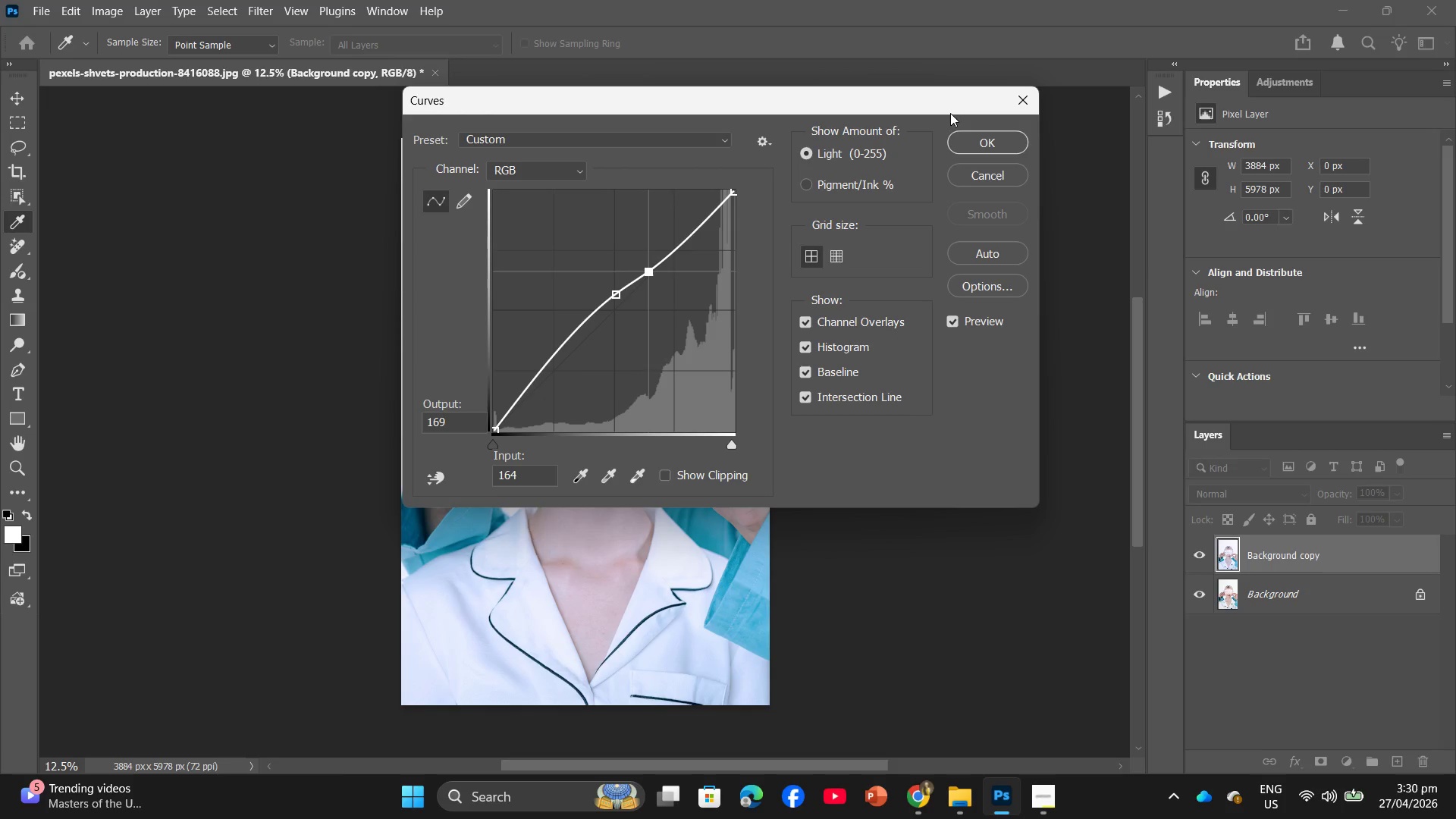 
left_click_drag(start_coordinate=[942, 103], to_coordinate=[1410, 425])
 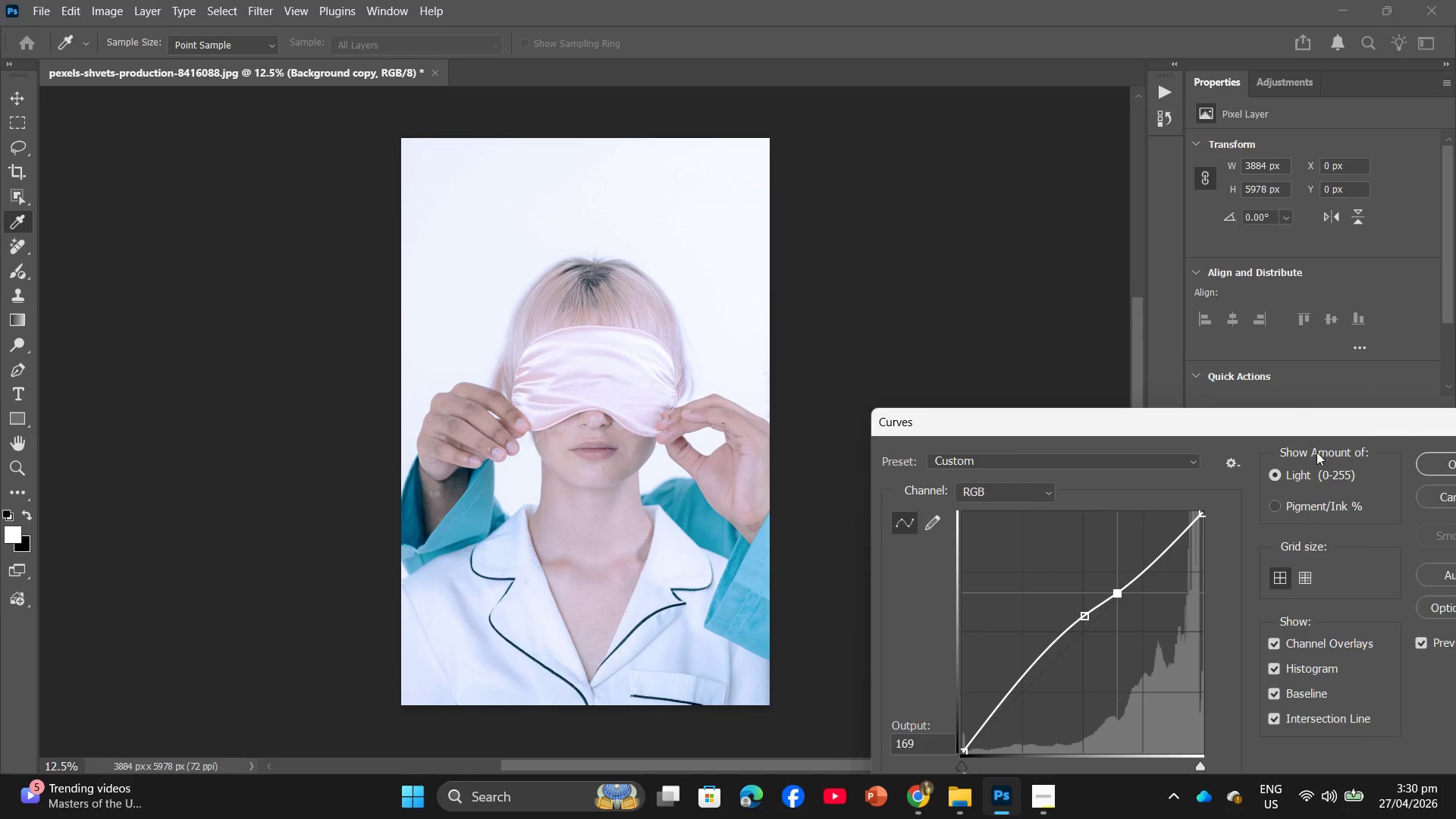 
left_click_drag(start_coordinate=[1276, 402], to_coordinate=[843, 219])
 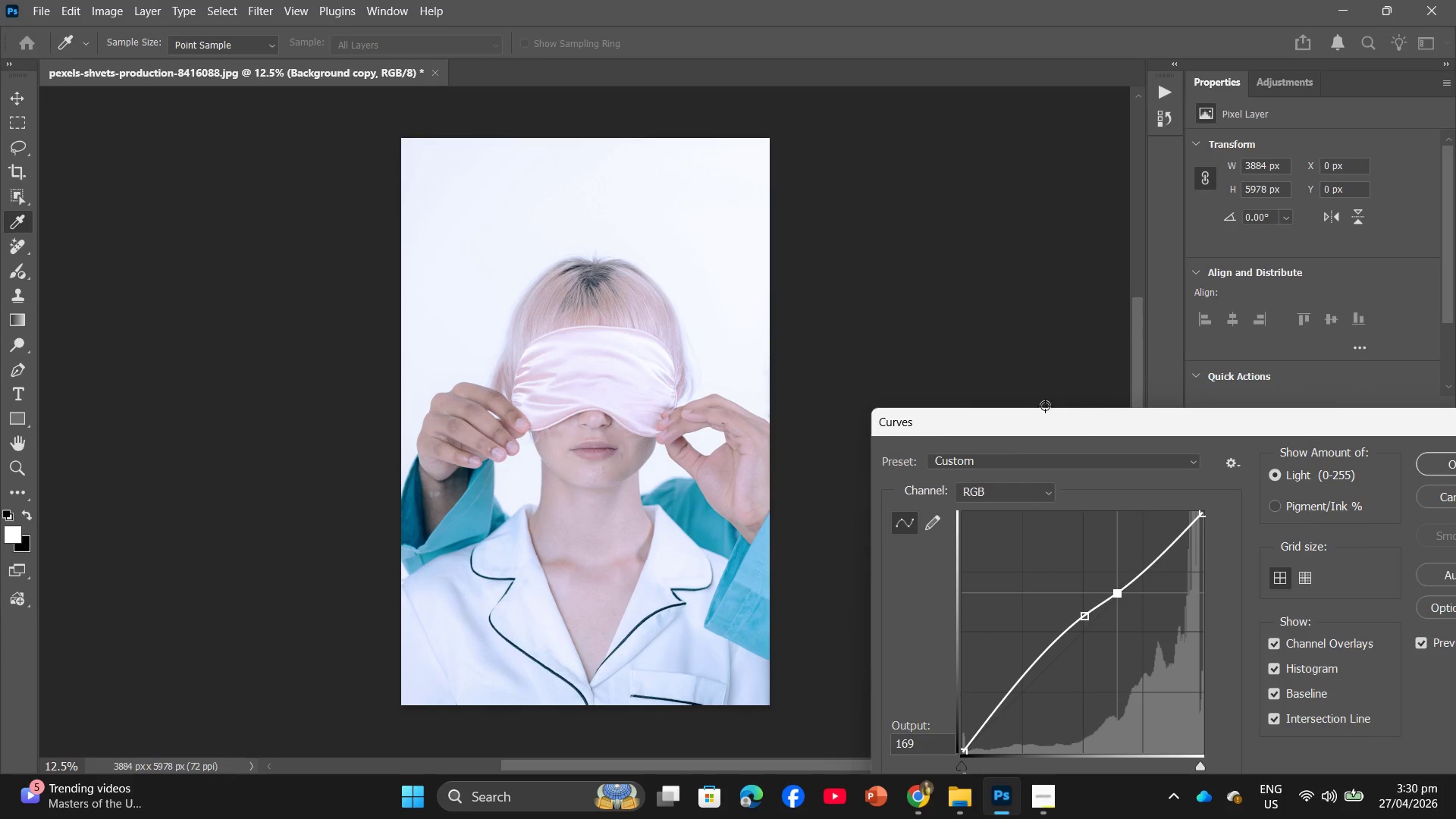 
left_click_drag(start_coordinate=[1055, 438], to_coordinate=[821, 341])
 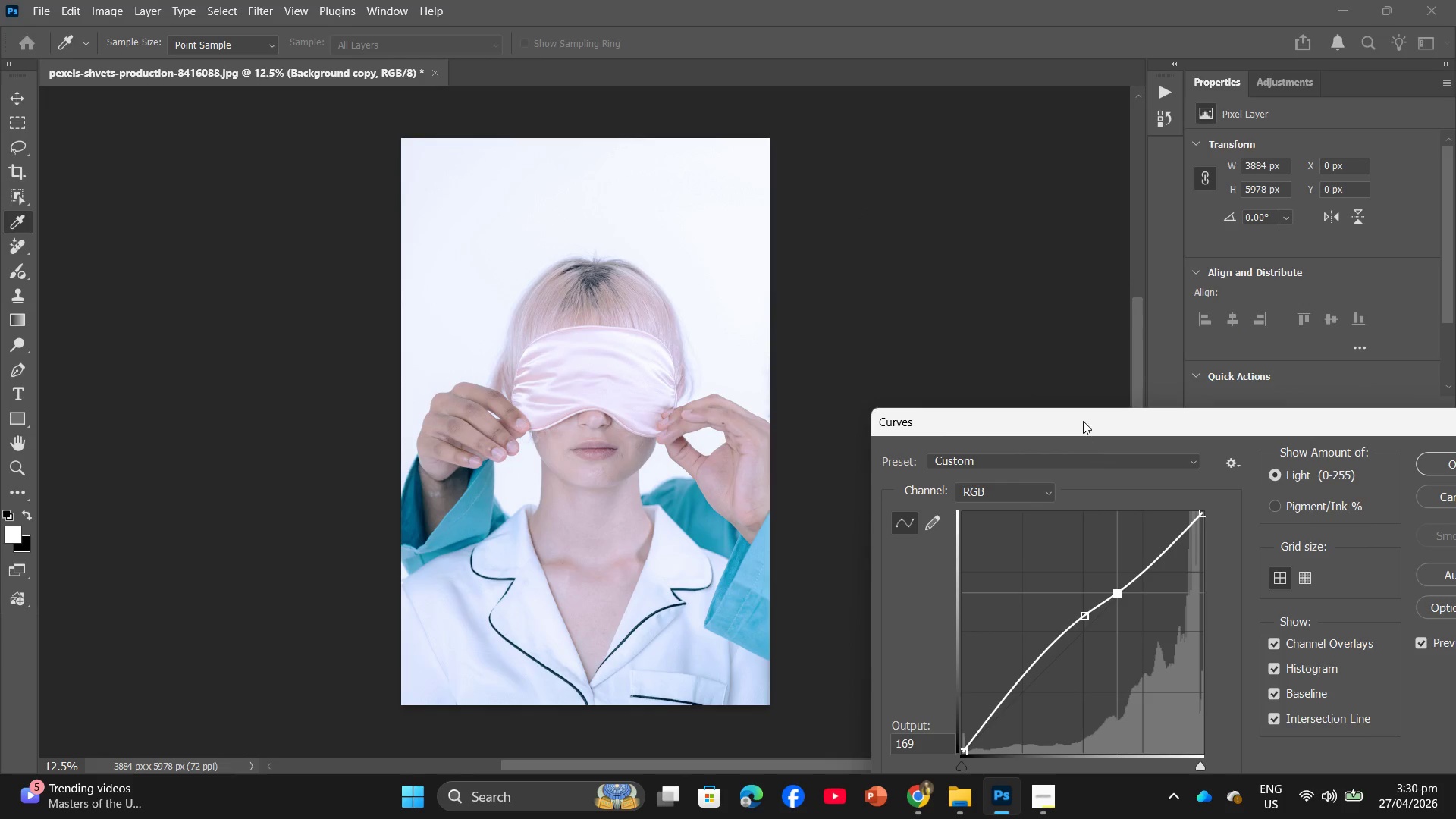 
left_click_drag(start_coordinate=[1083, 421], to_coordinate=[836, 359])
 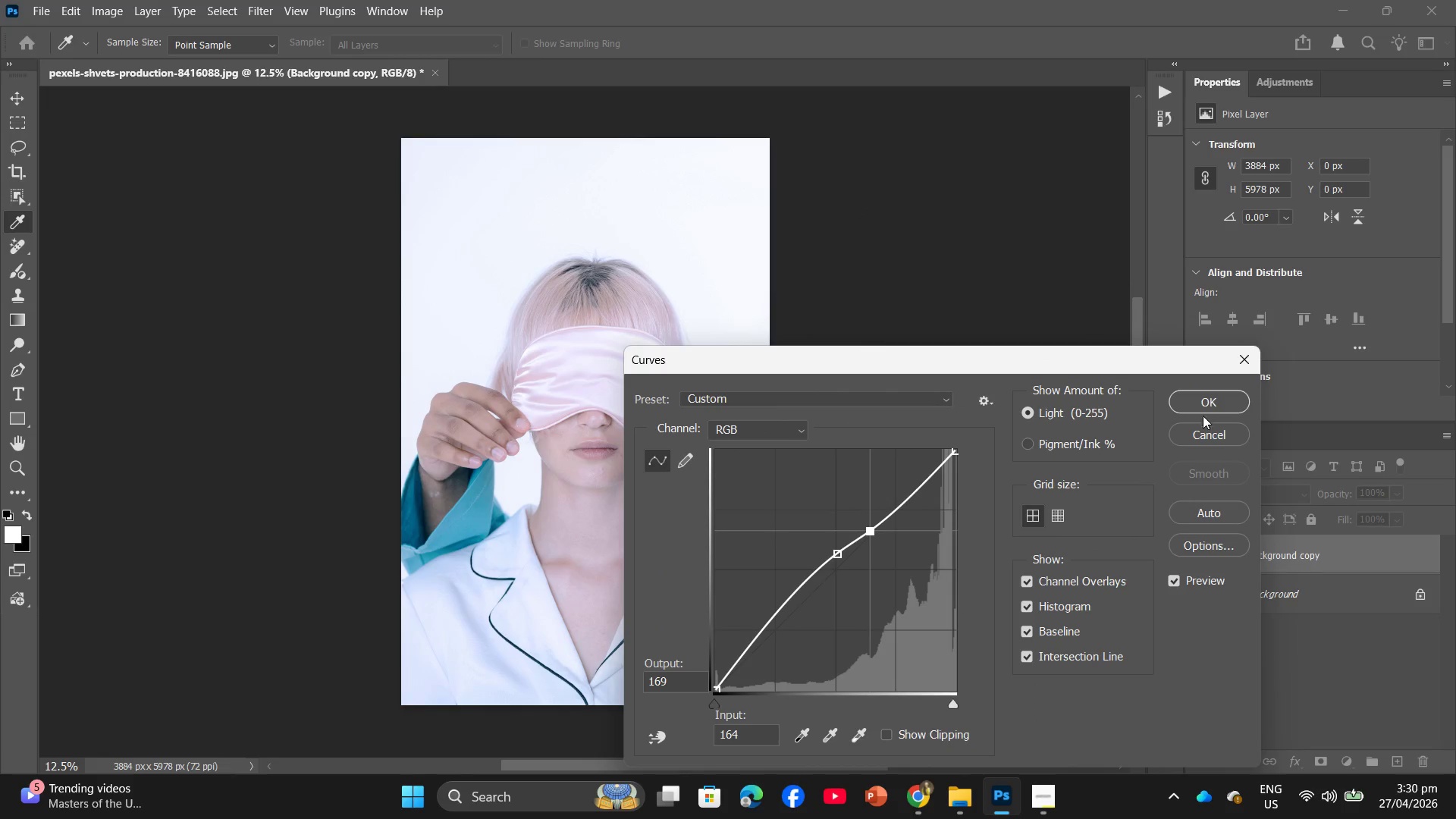 
left_click([1203, 427])
 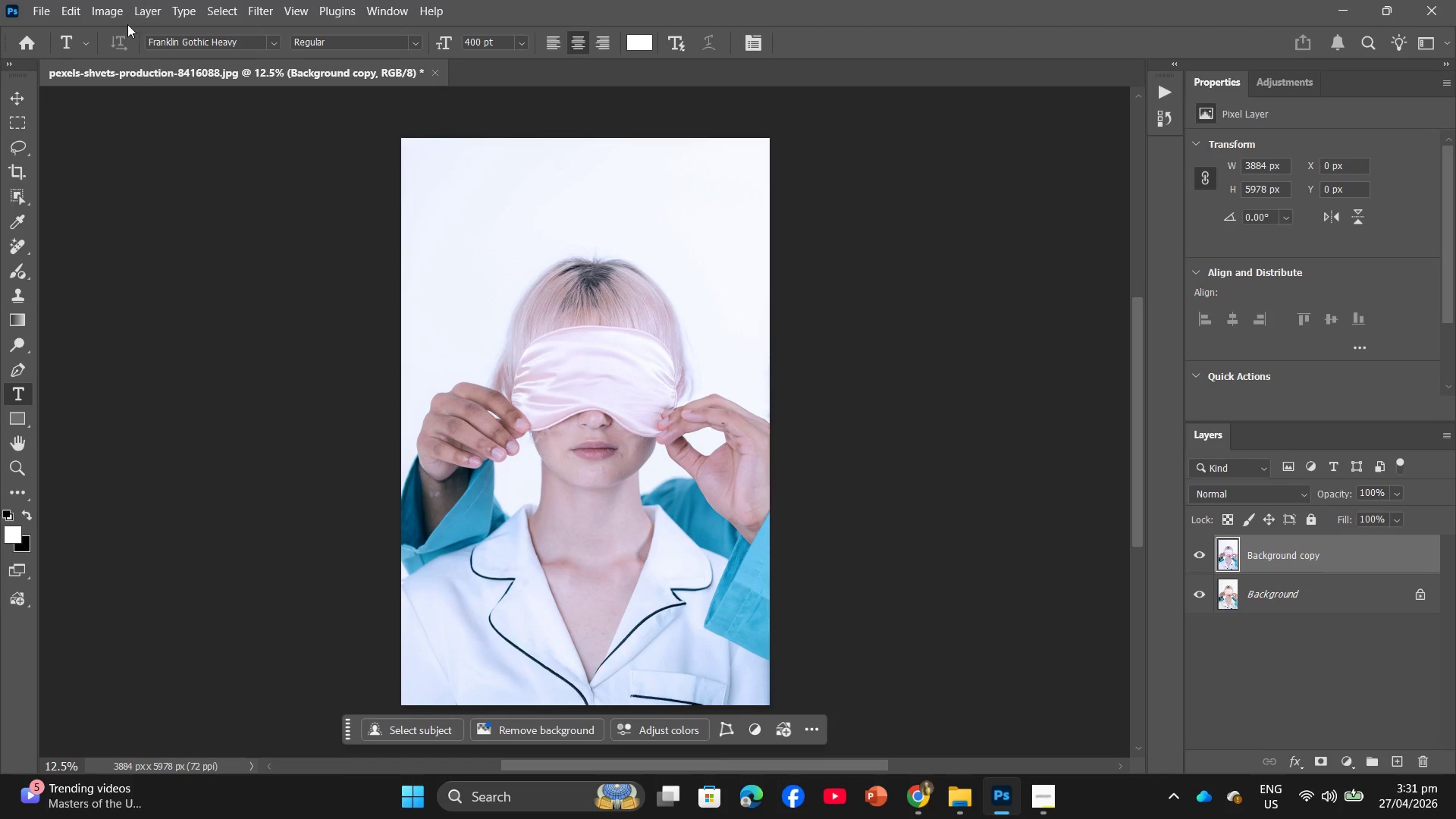 
left_click([97, 17])
 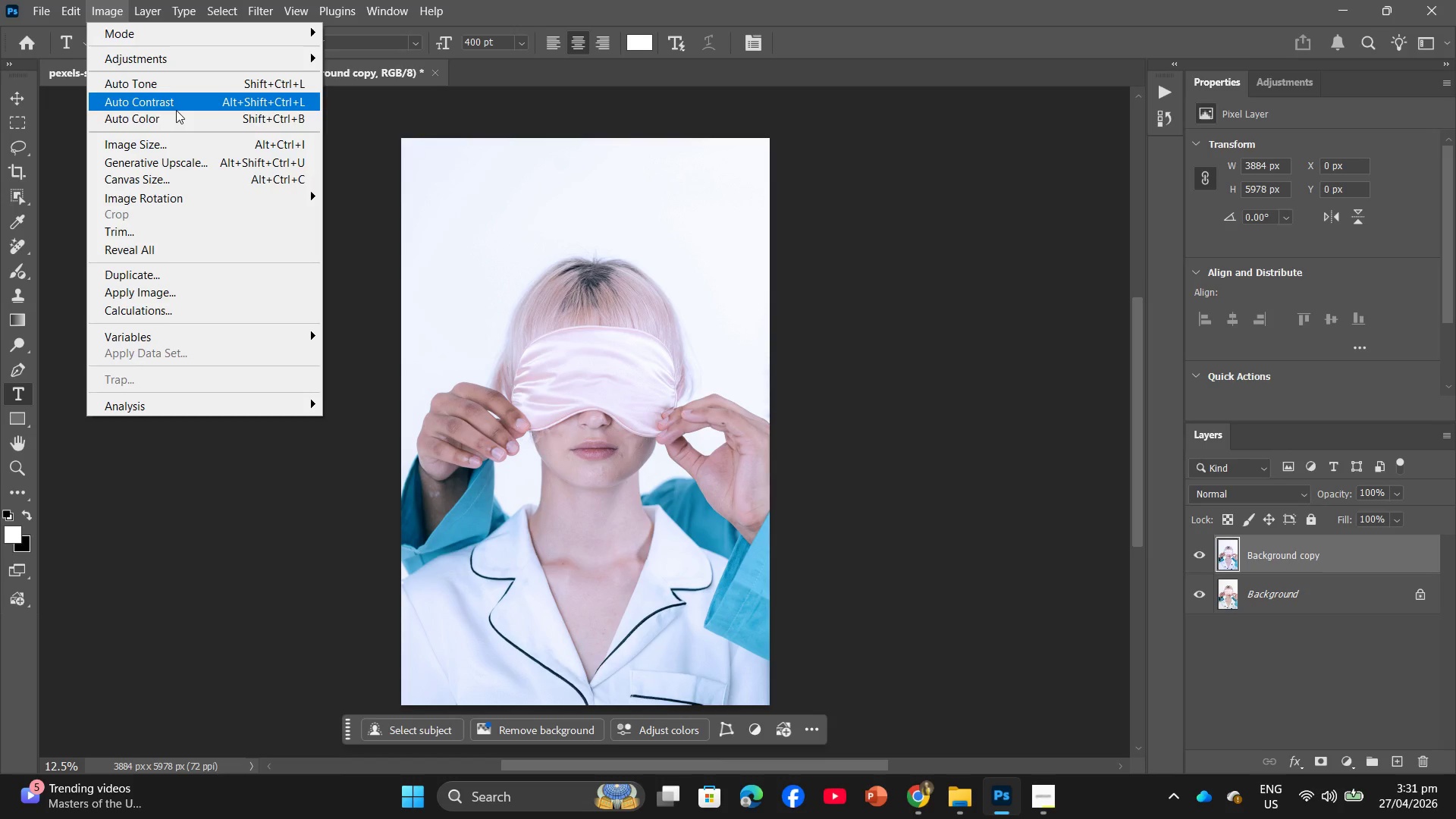 
left_click([179, 121])
 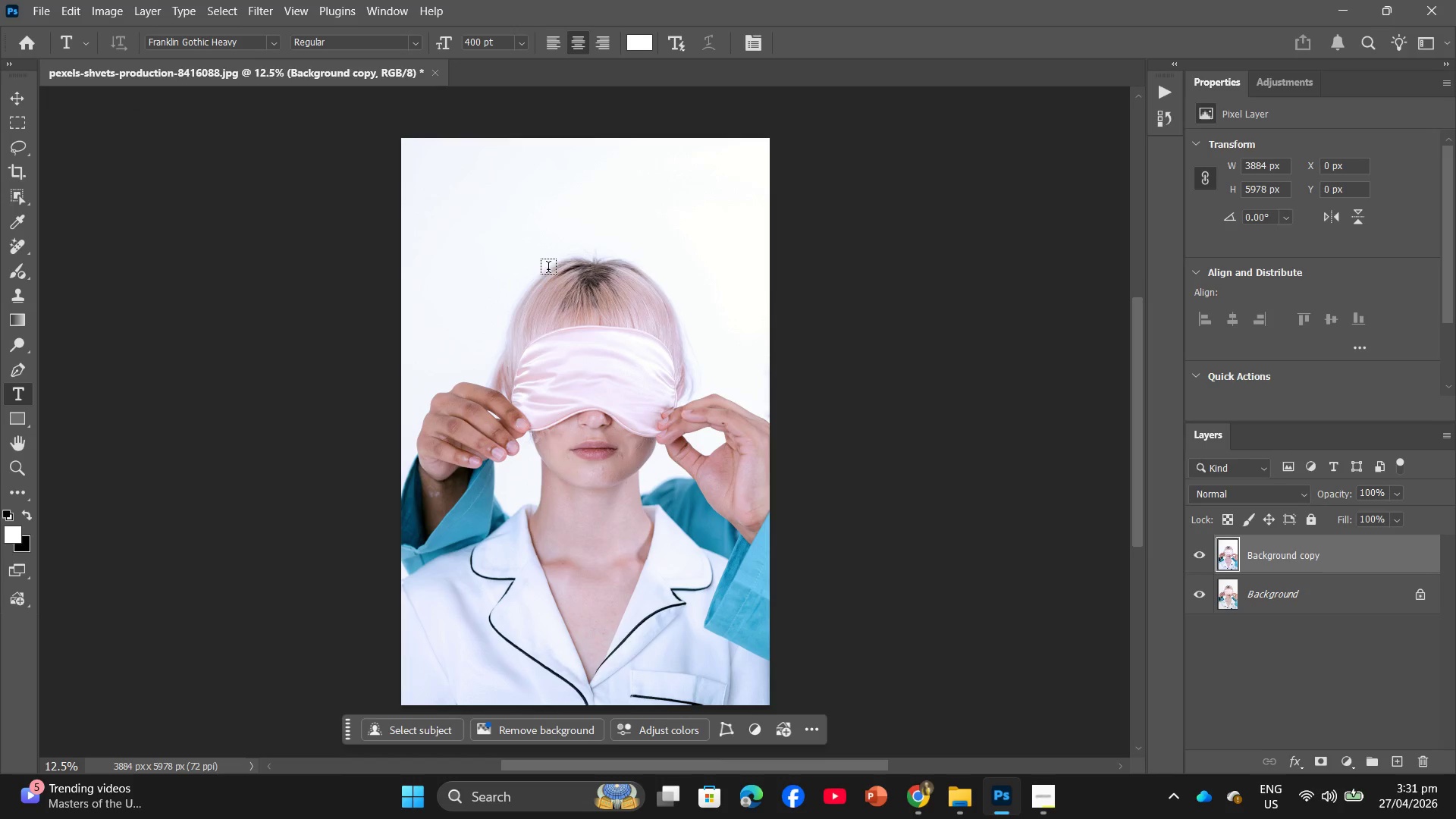 
left_click_drag(start_coordinate=[581, 288], to_coordinate=[426, 388])
 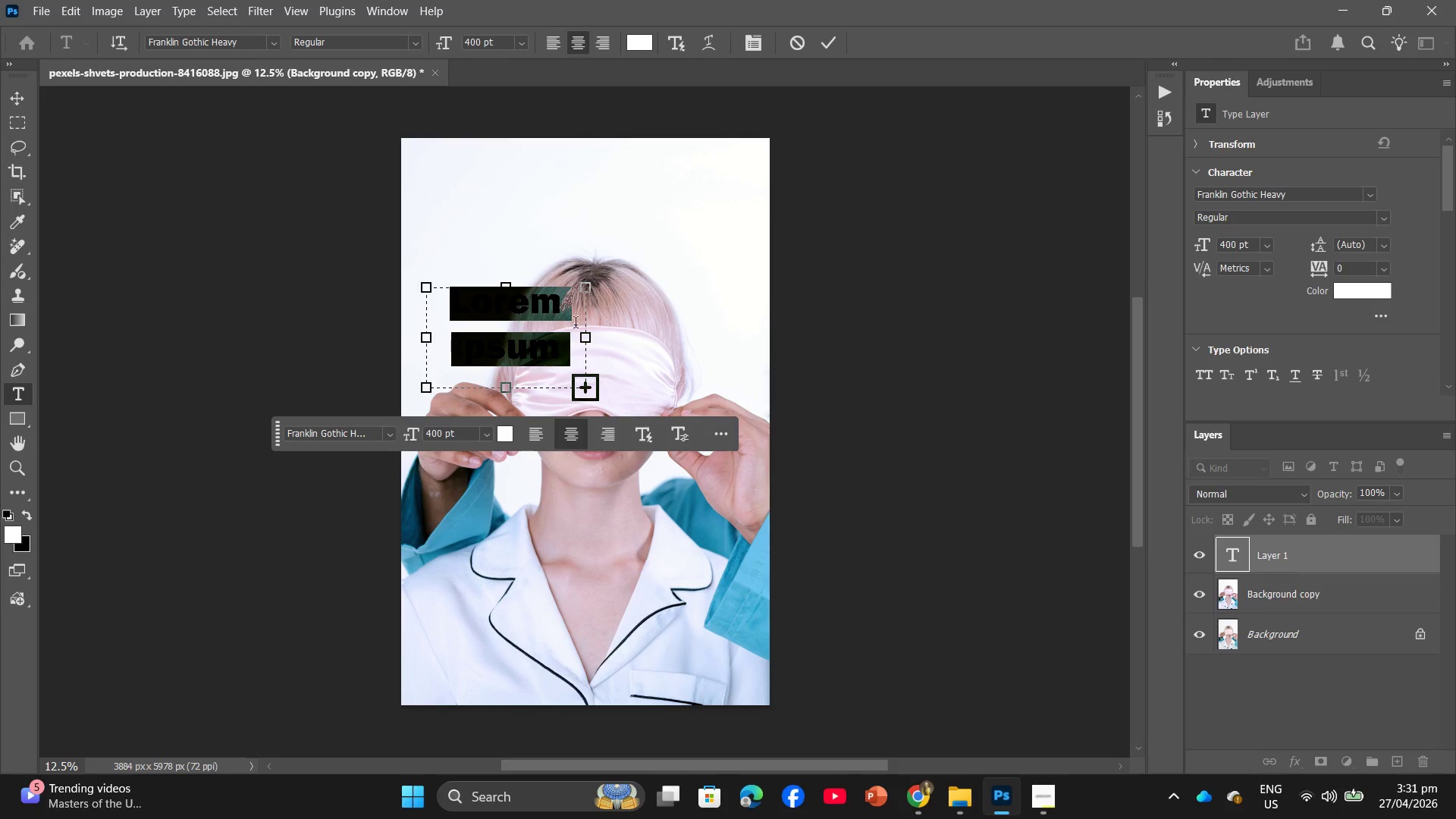 
hold_key(key=ControlLeft, duration=0.34)
 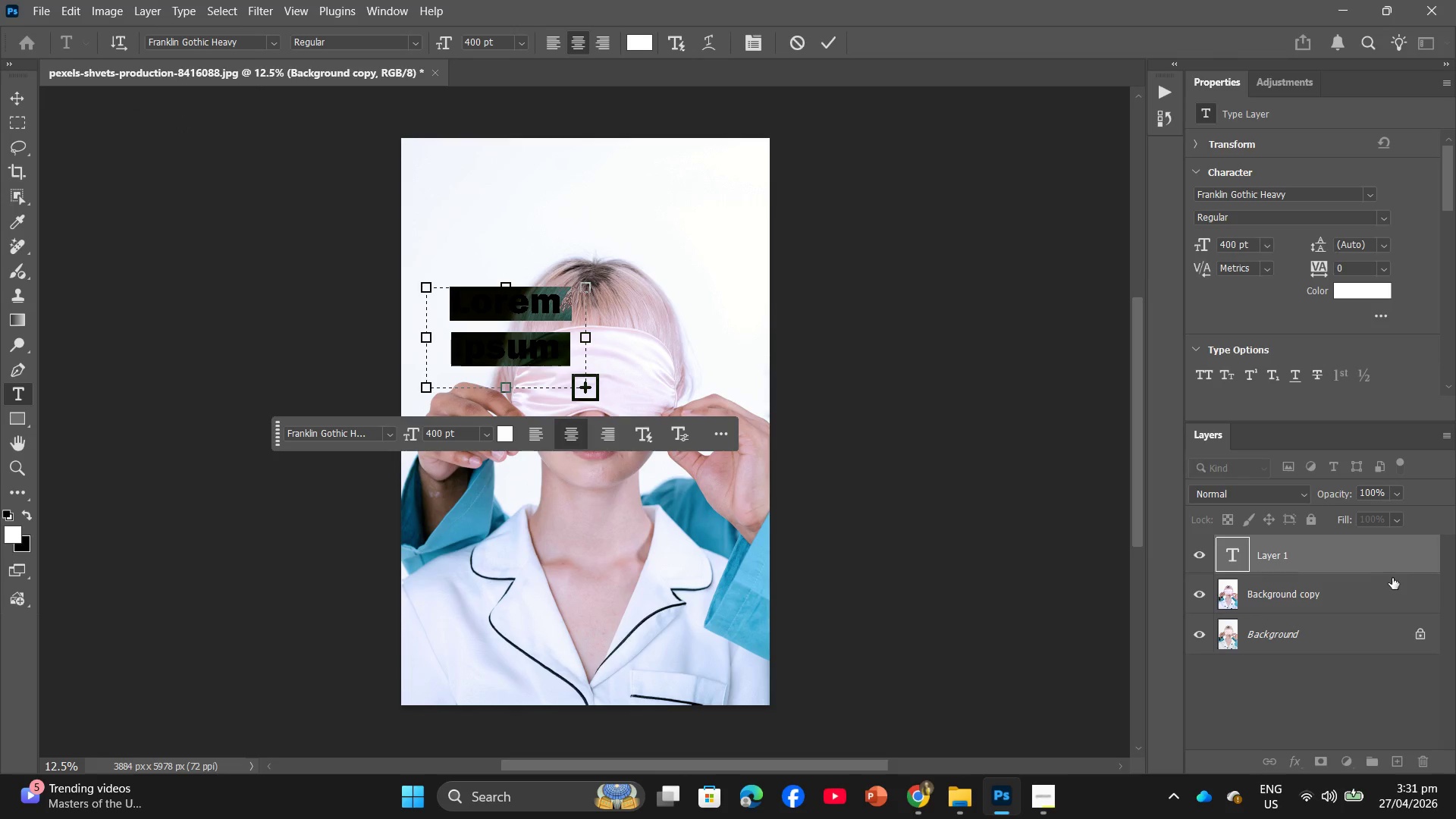 
left_click_drag(start_coordinate=[1382, 566], to_coordinate=[1422, 764])
 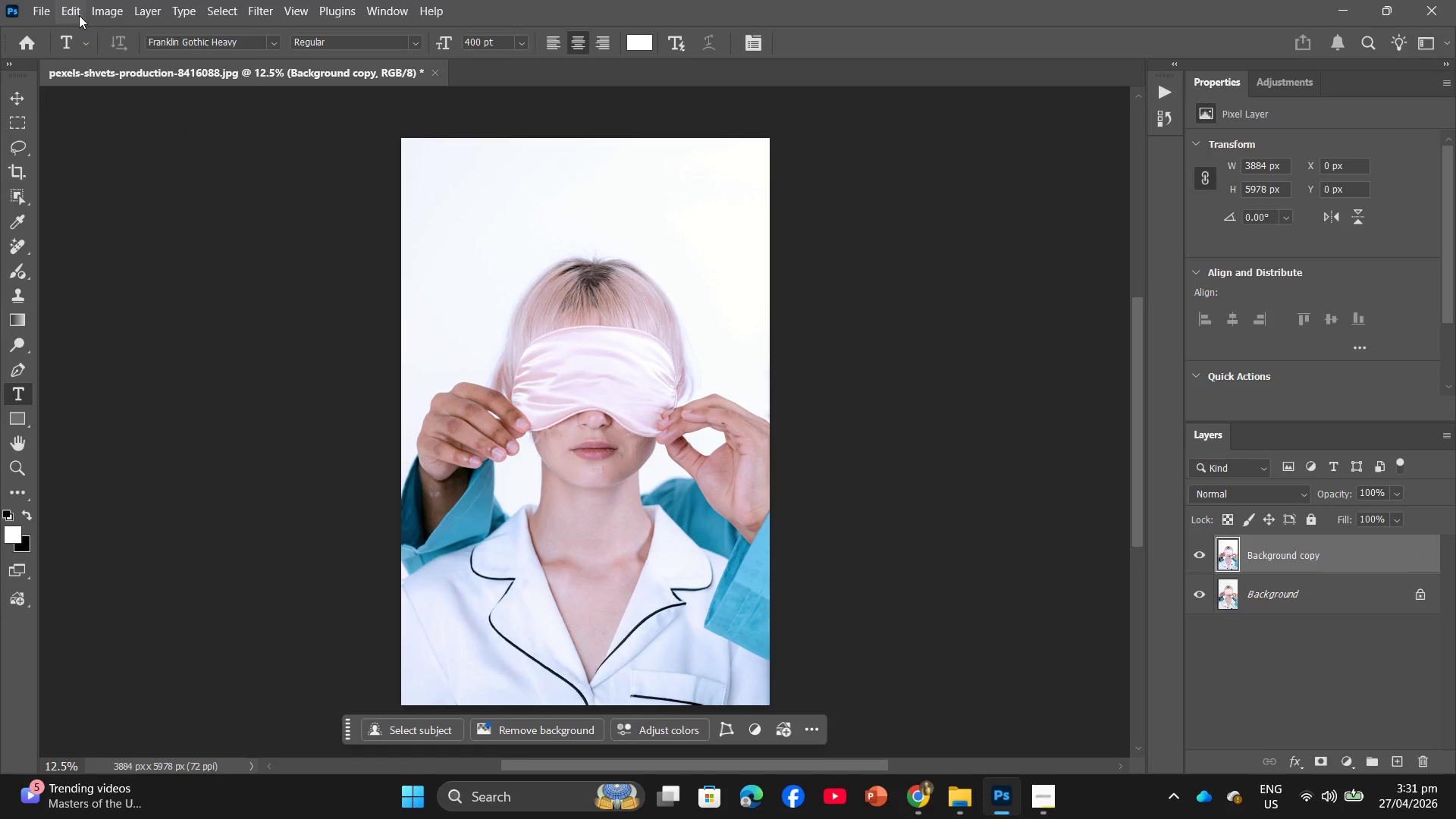 
left_click([98, 14])
 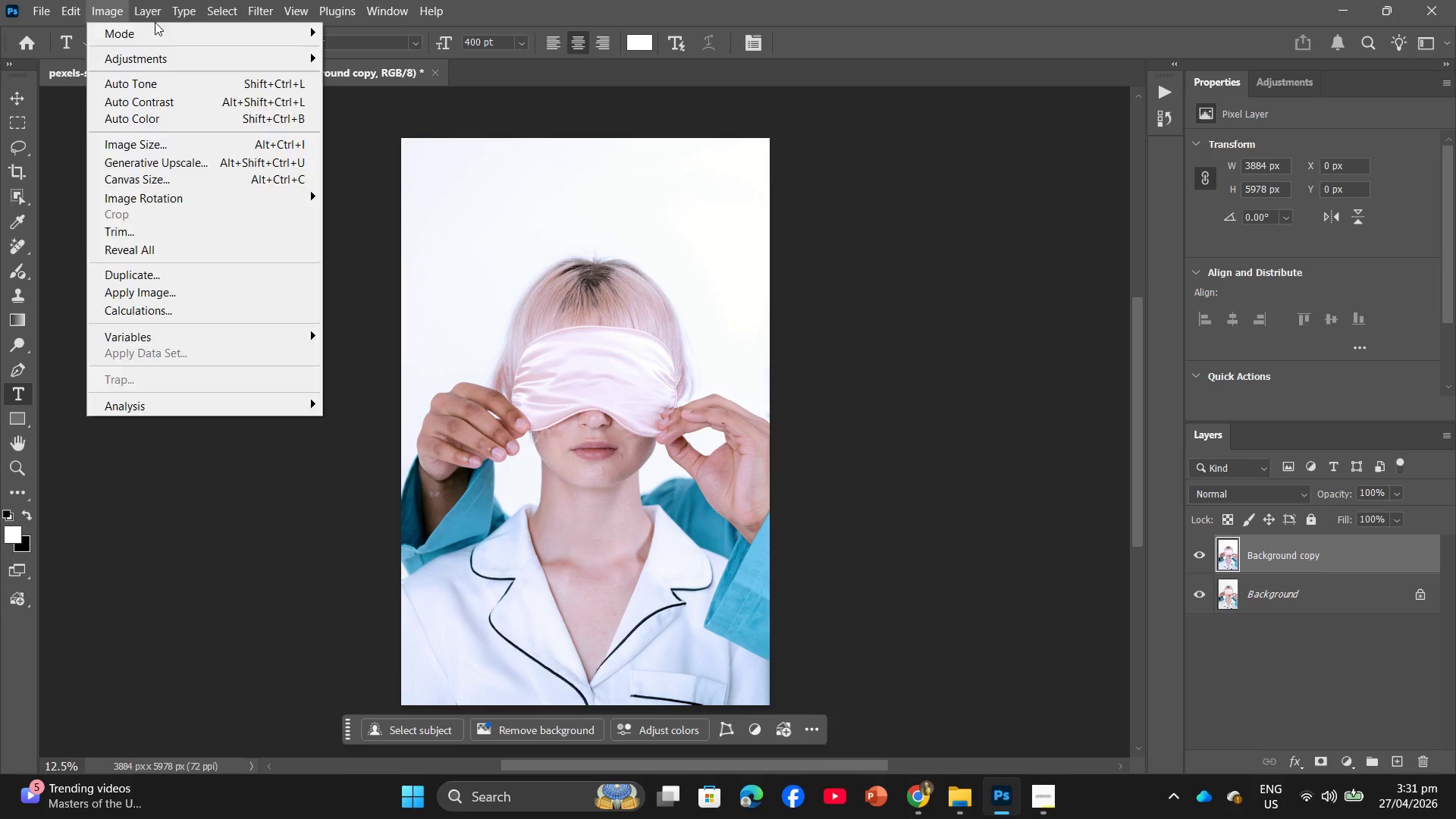 
left_click([156, 11])
 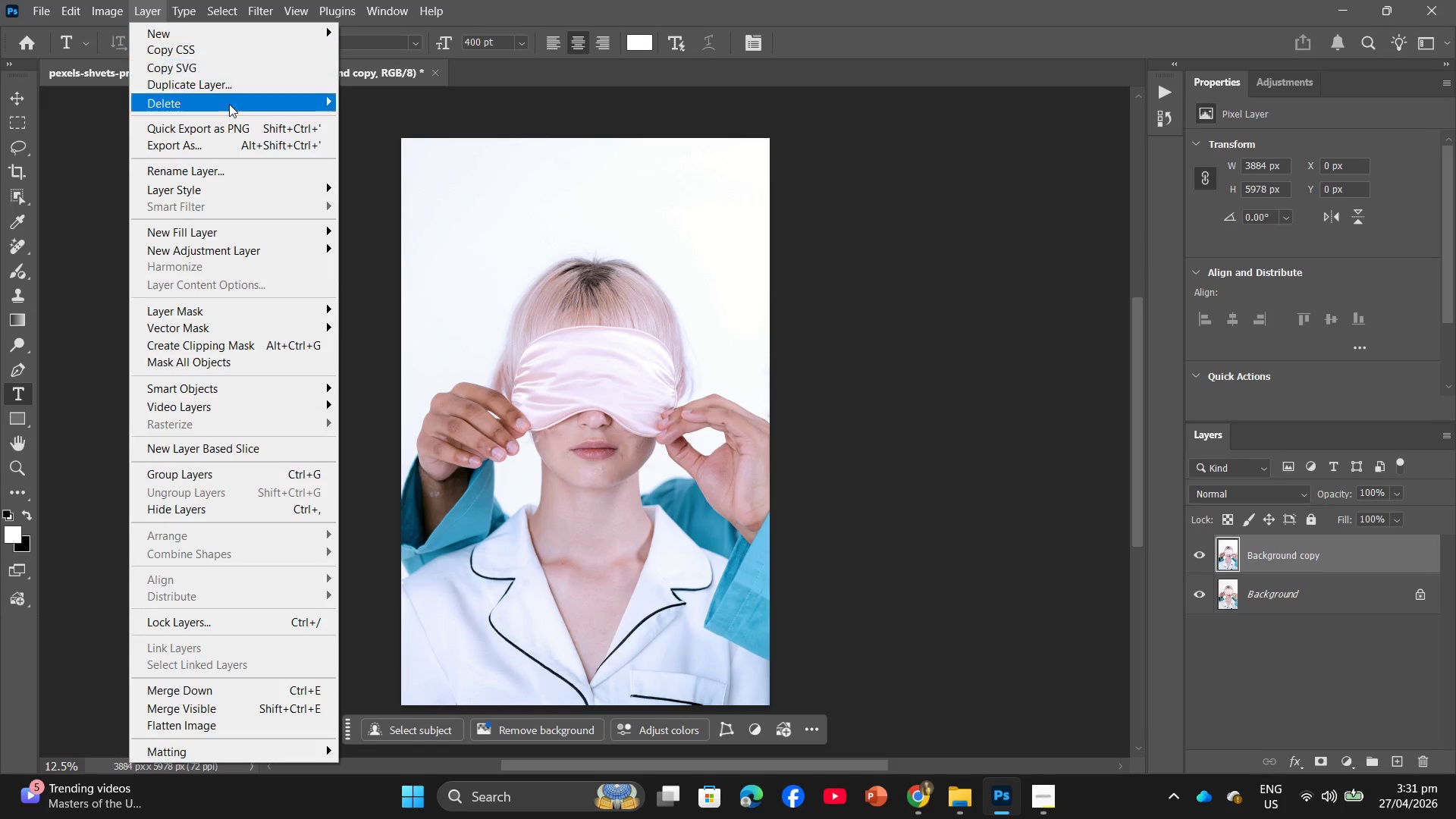 
mouse_move([295, 252])
 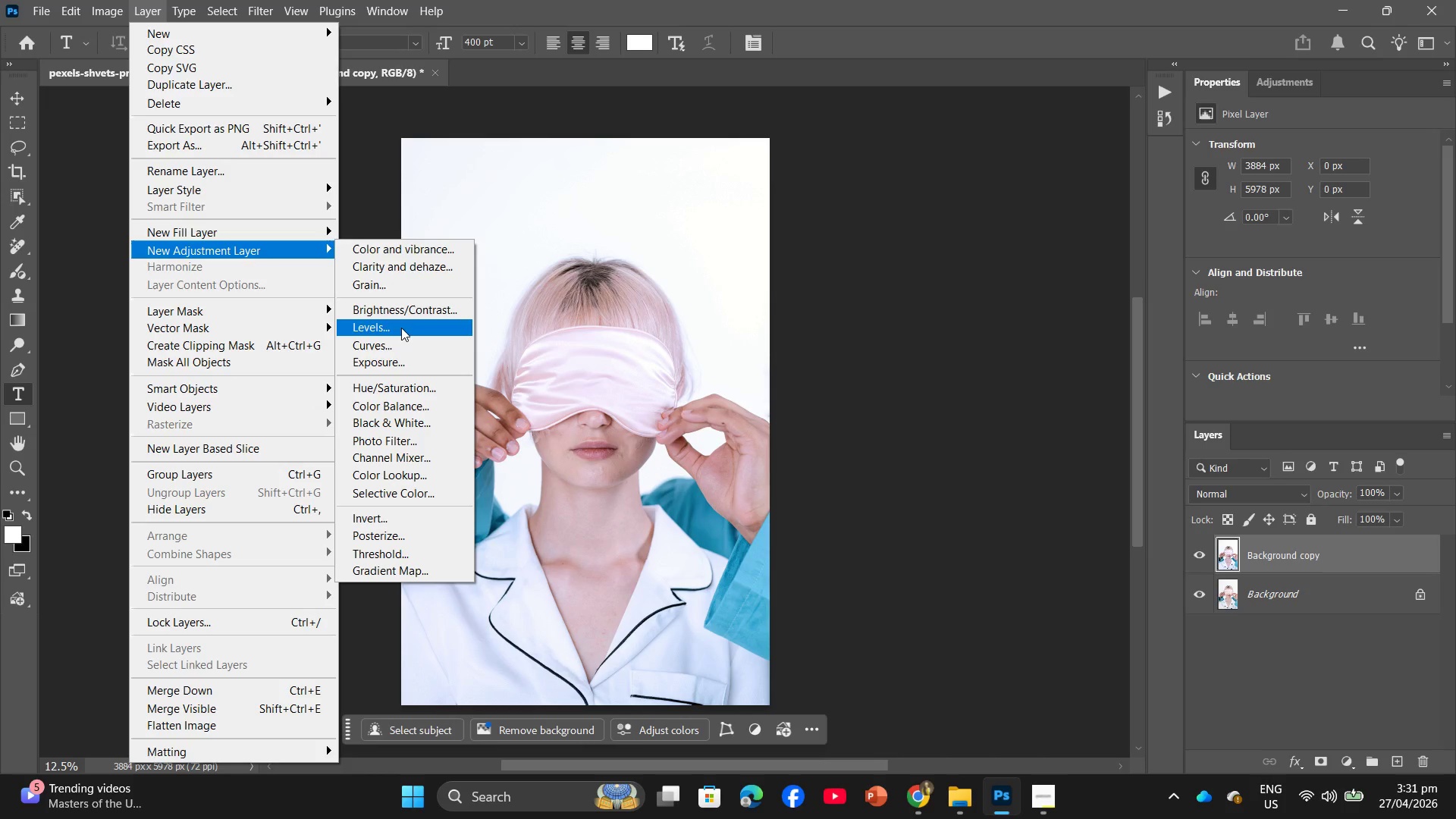 
left_click([404, 312])
 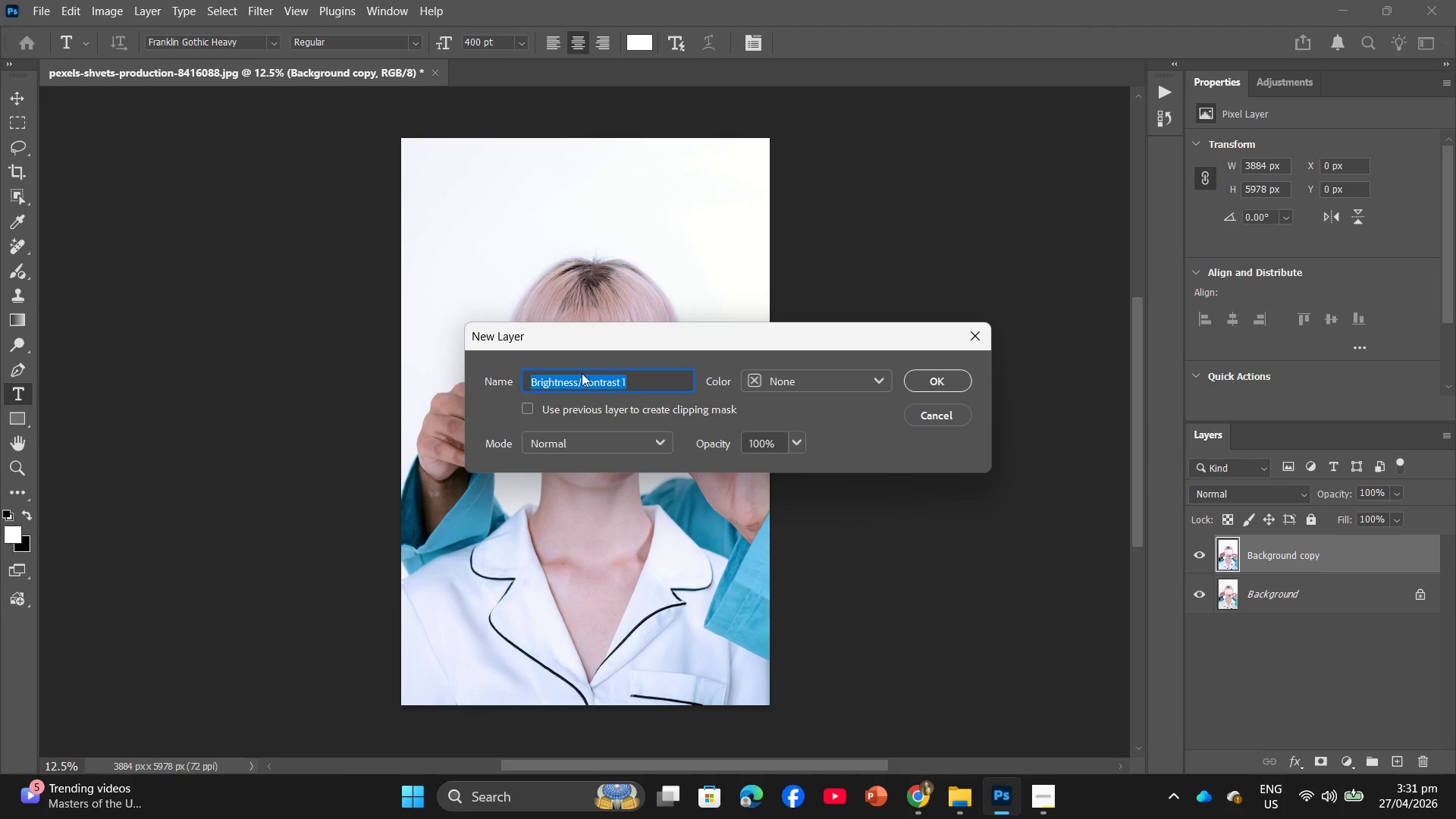 
left_click([523, 406])
 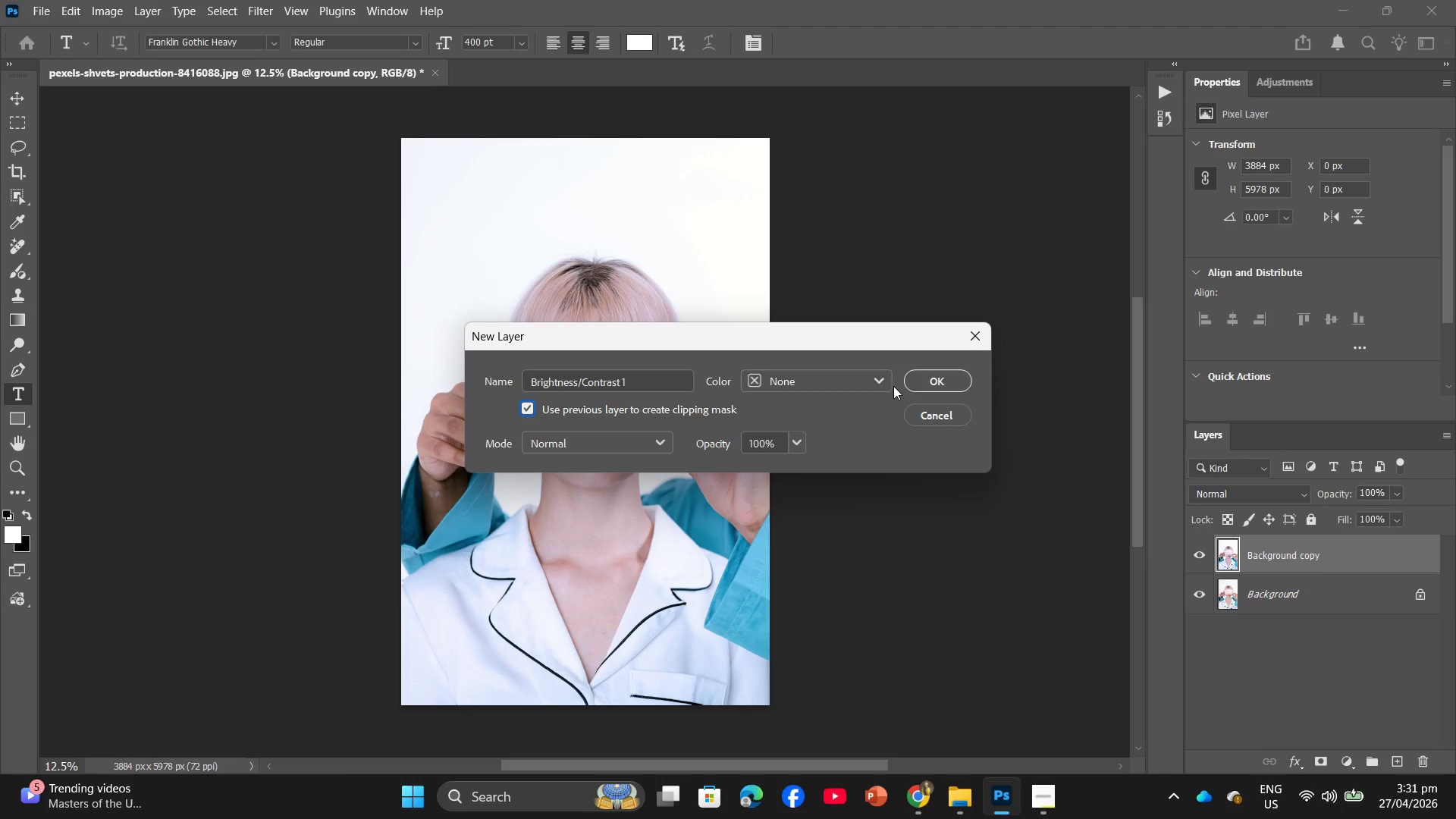 
left_click([915, 376])
 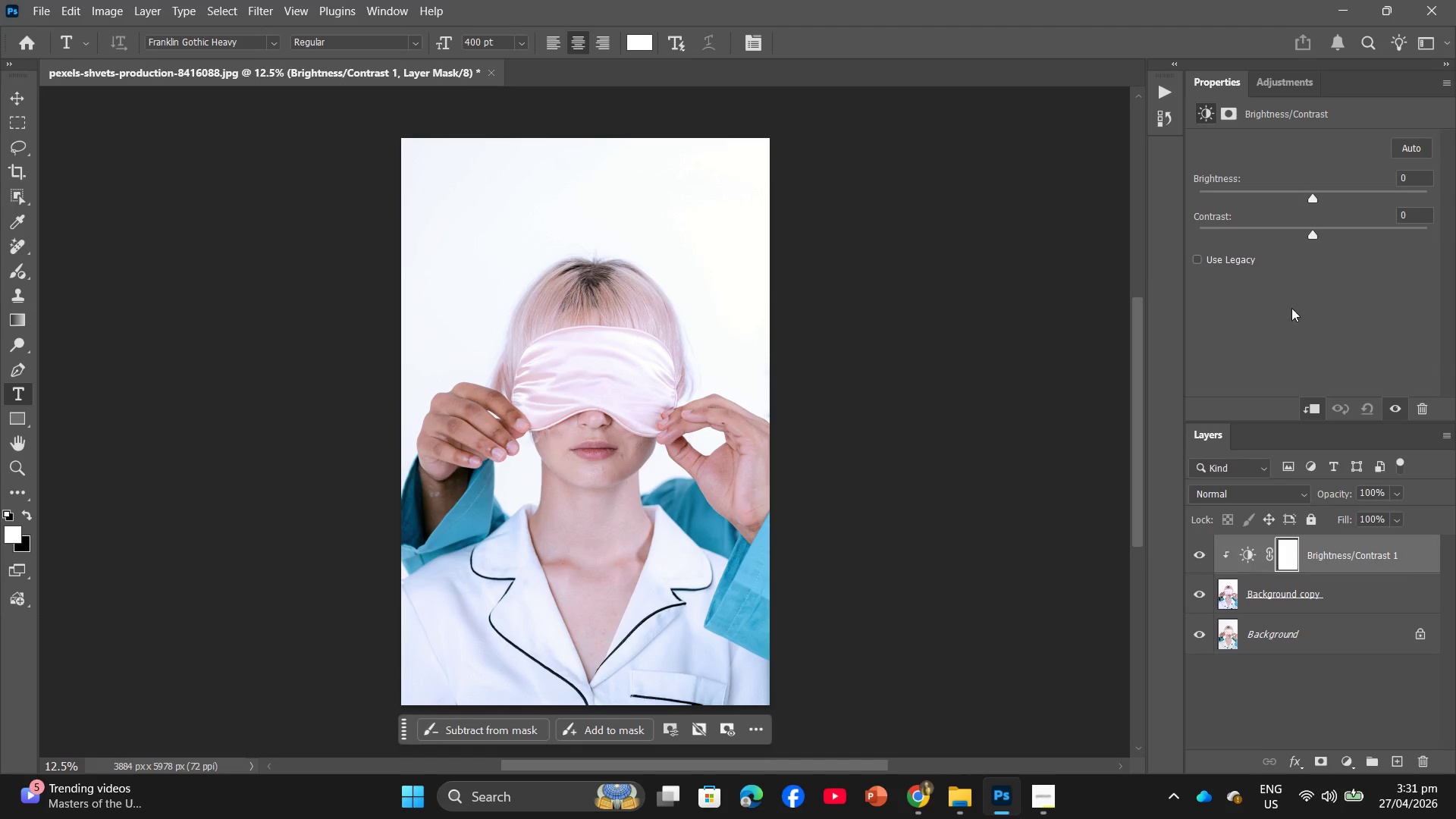 
left_click_drag(start_coordinate=[1311, 233], to_coordinate=[1265, 256])
 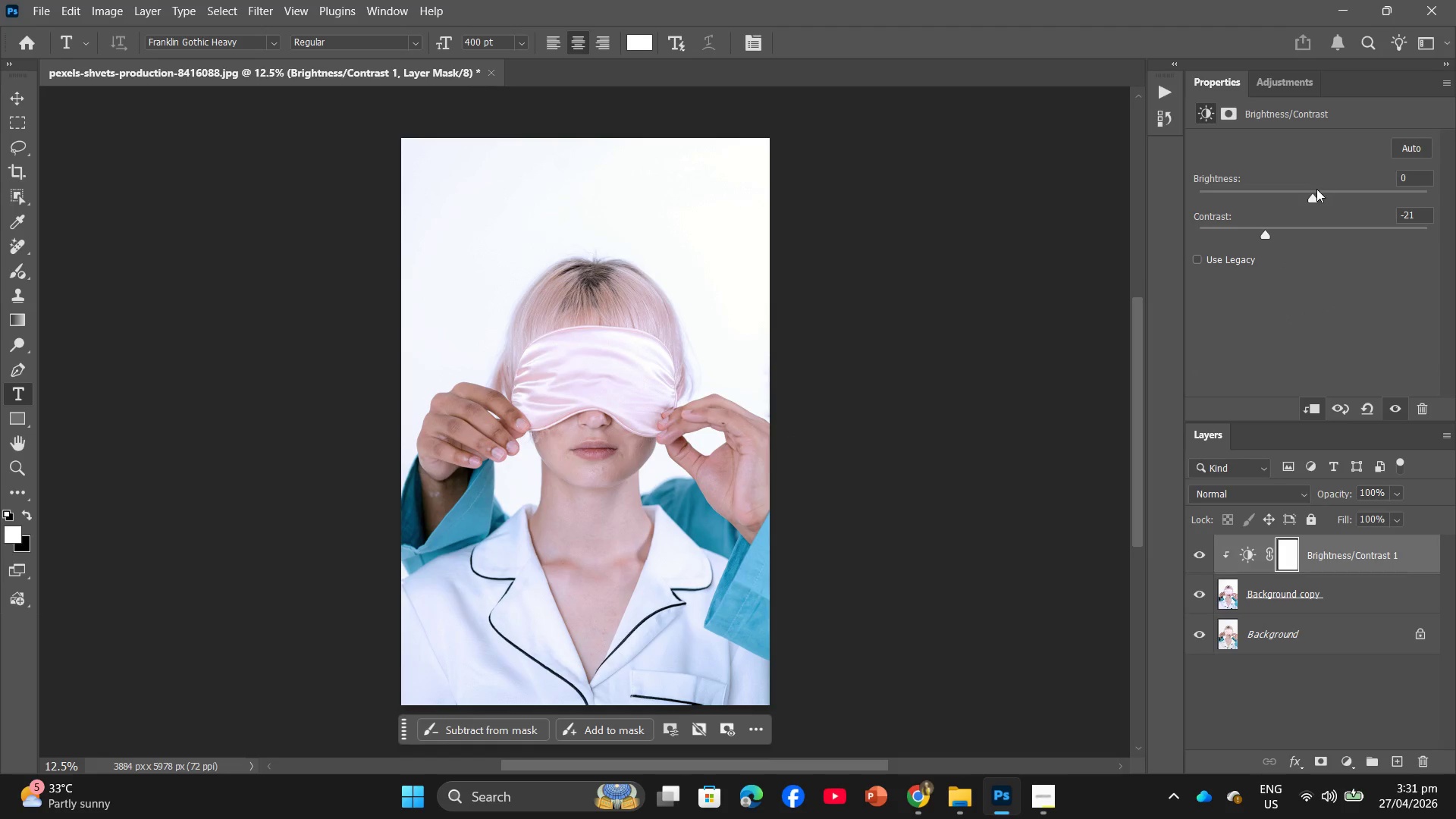 
left_click_drag(start_coordinate=[1312, 197], to_coordinate=[1314, 215])
 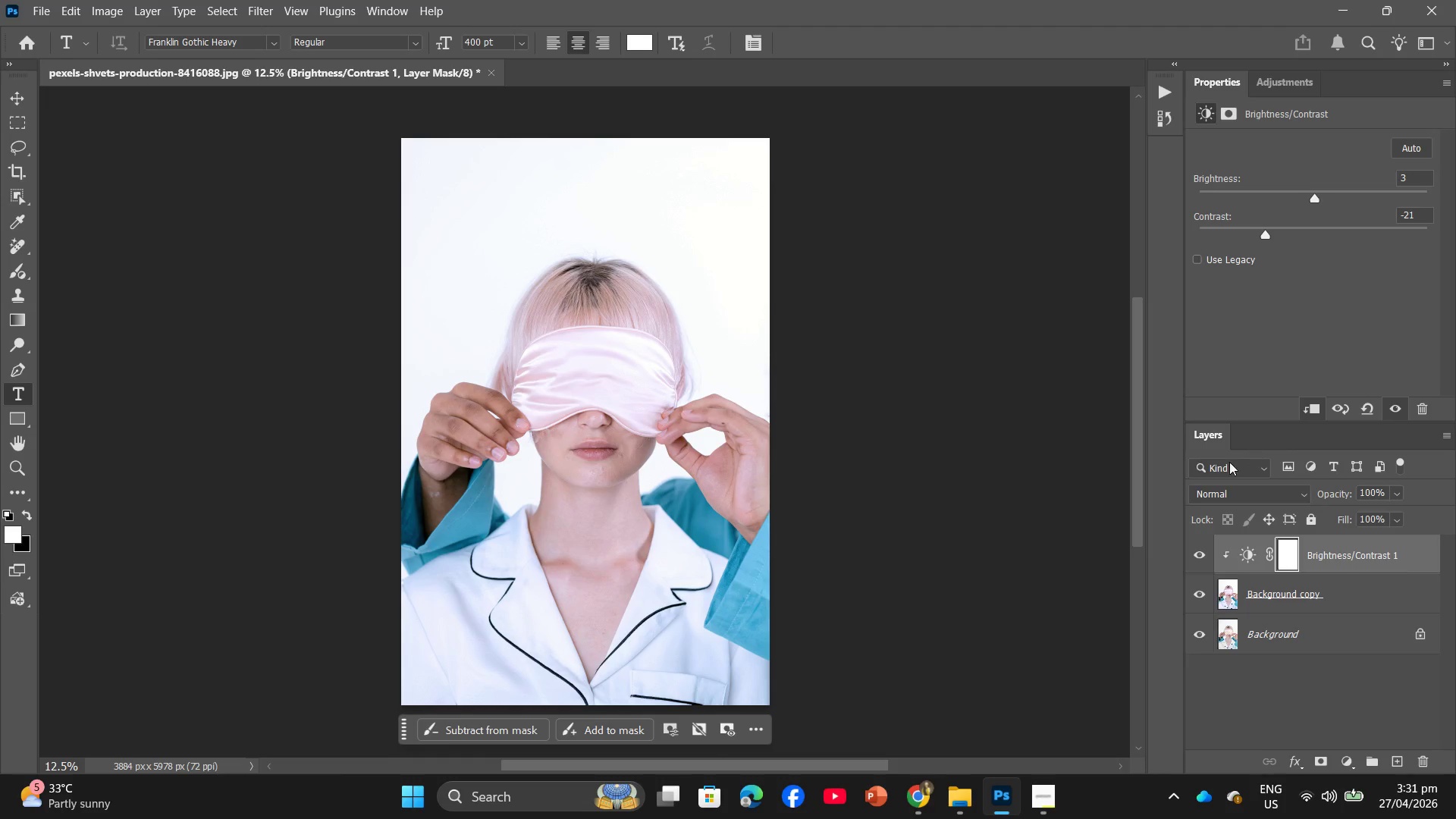 
left_click_drag(start_coordinate=[1319, 564], to_coordinate=[1429, 759])
 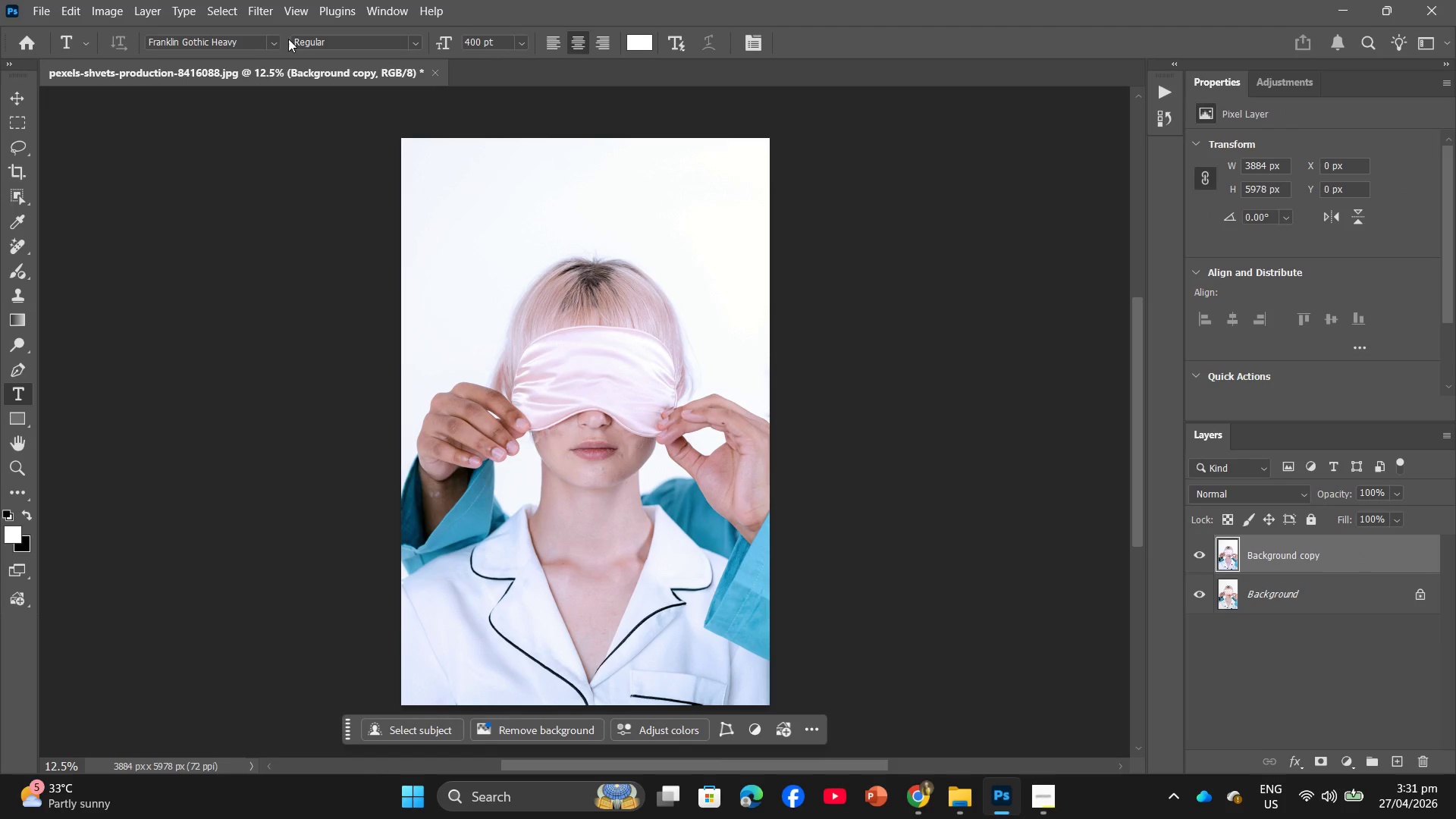 
left_click([273, 8])
 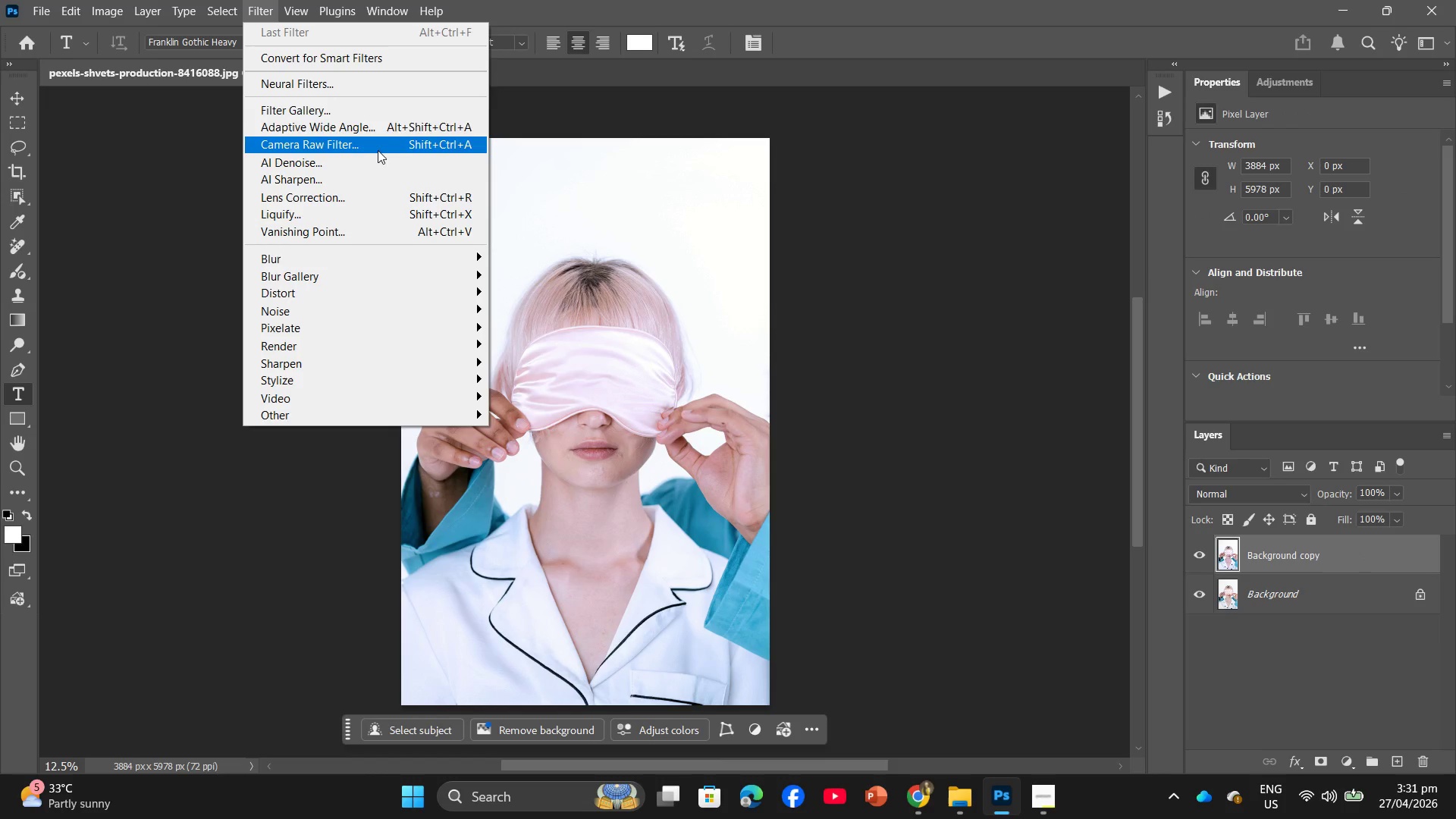 
left_click([366, 89])
 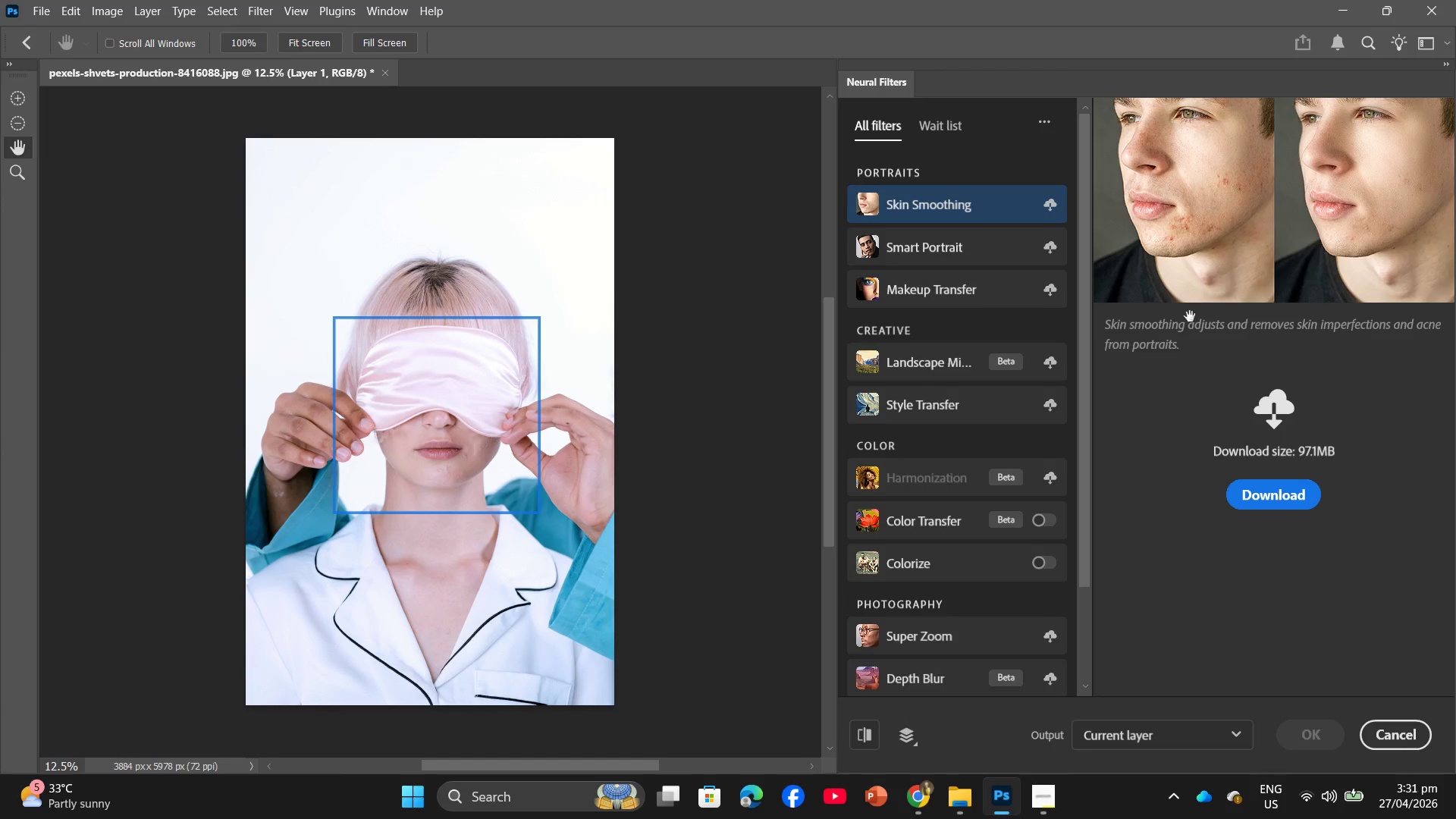 
wait(6.11)
 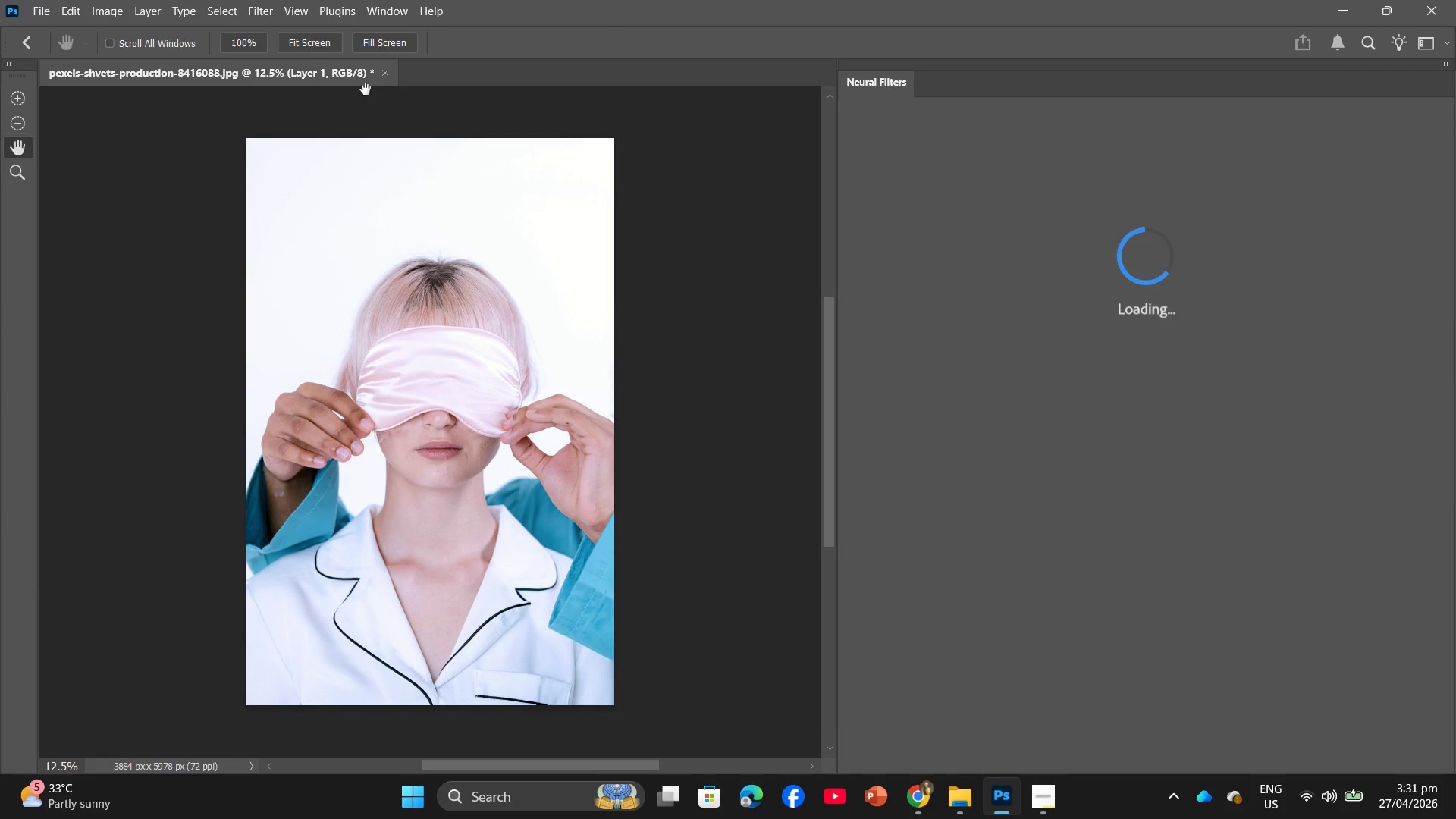 
left_click([961, 550])
 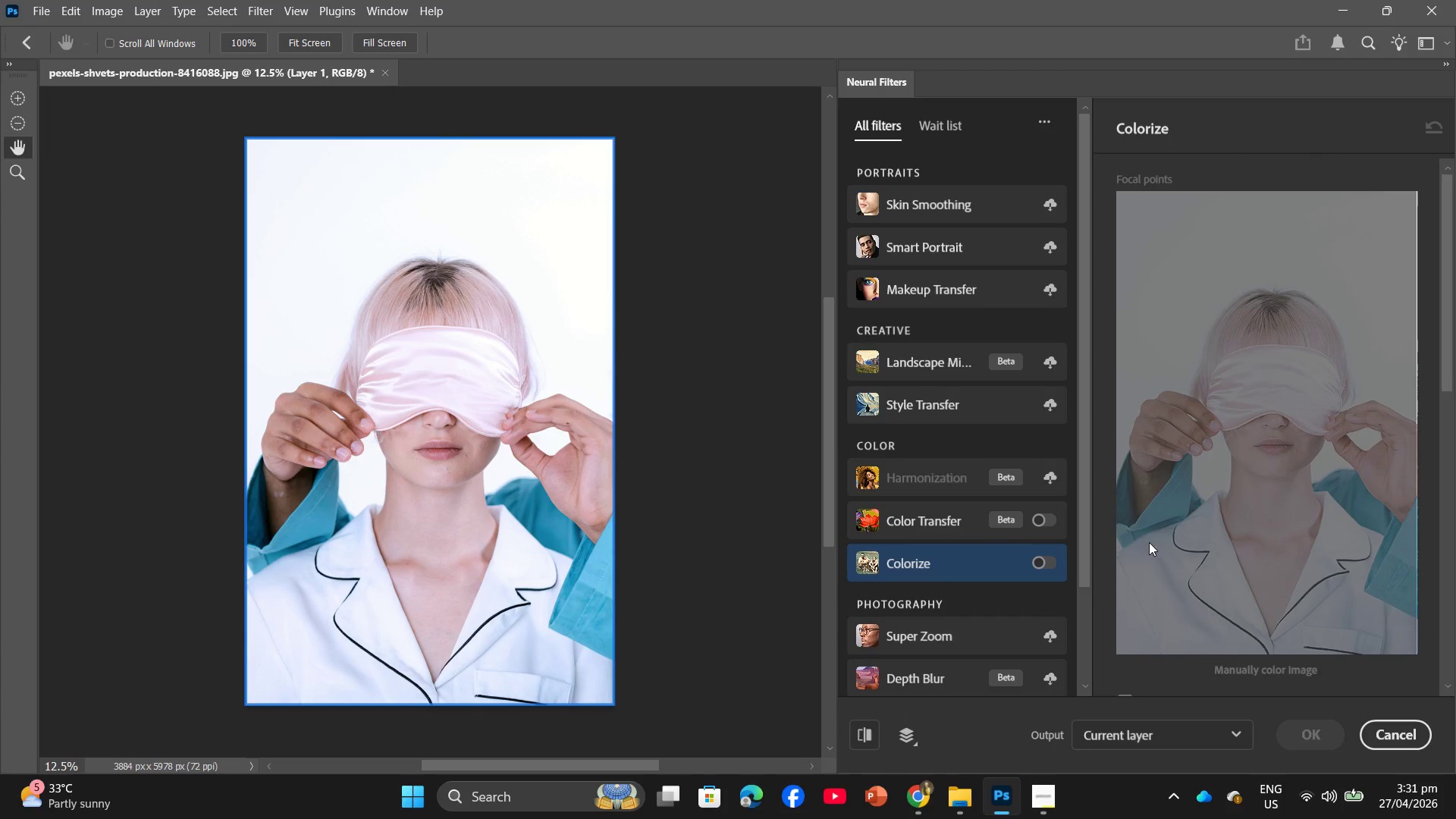 
left_click([1049, 566])
 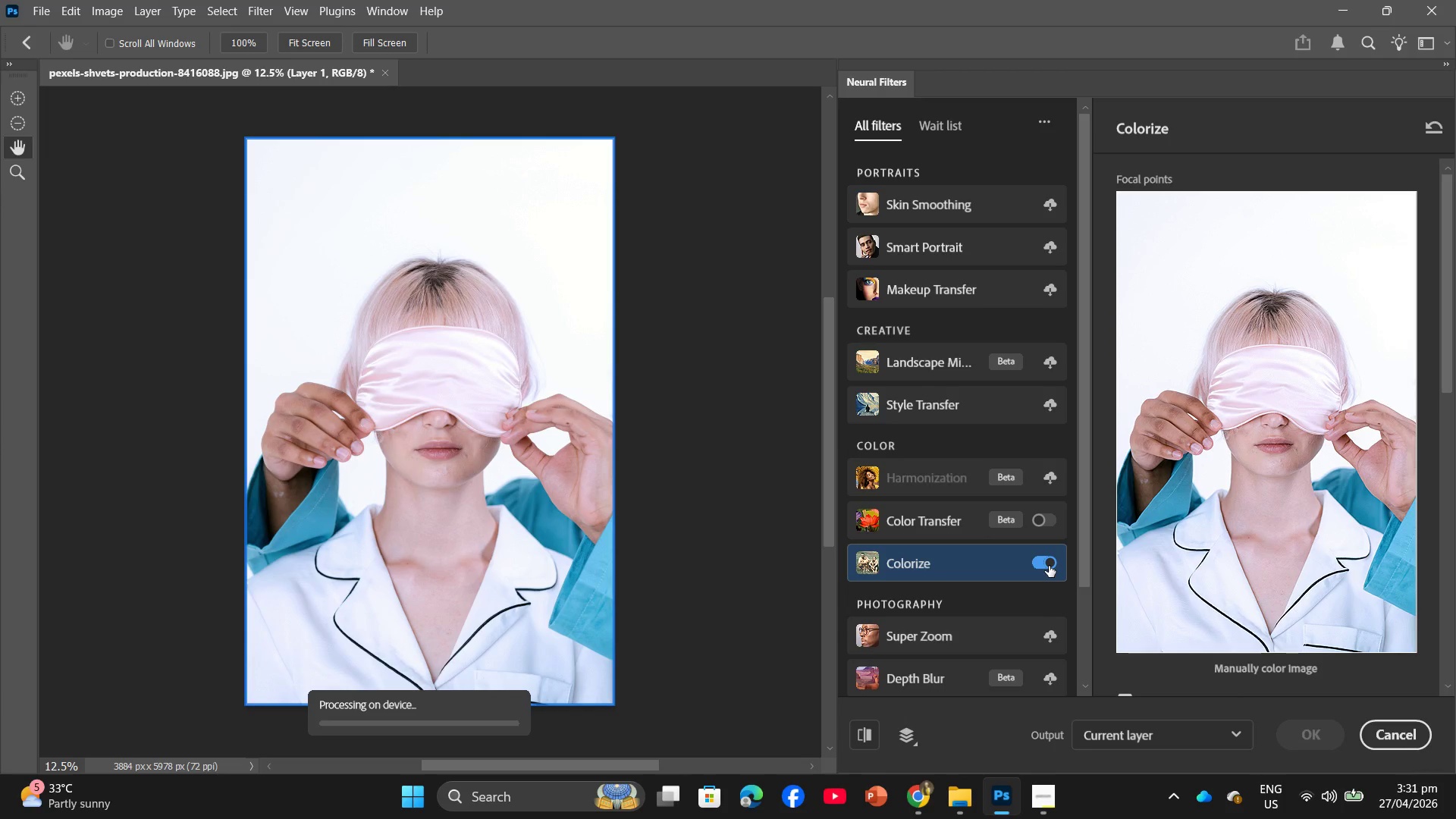 
left_click([1049, 566])
 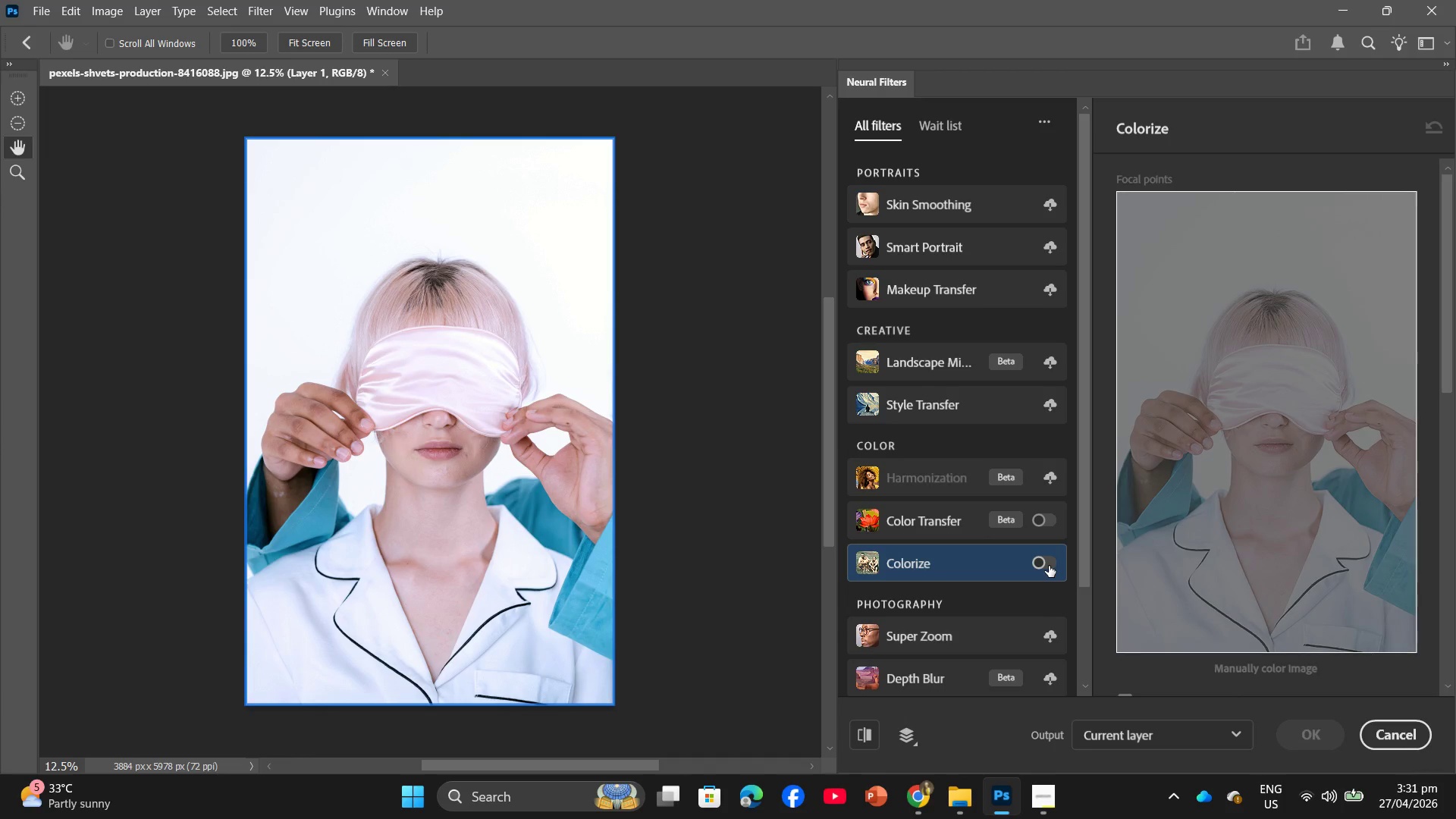 
left_click([1049, 566])
 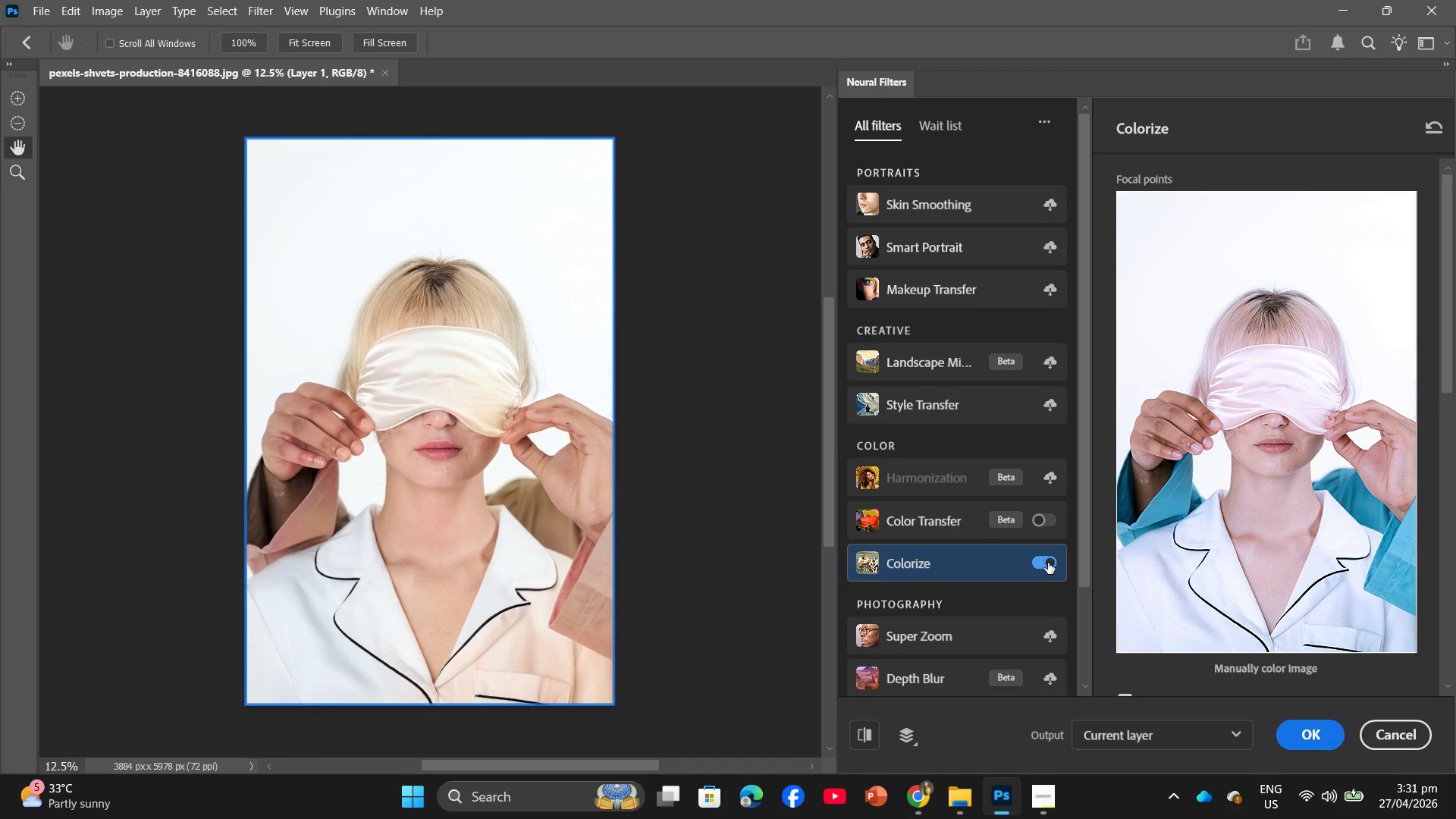 
left_click([1048, 563])
 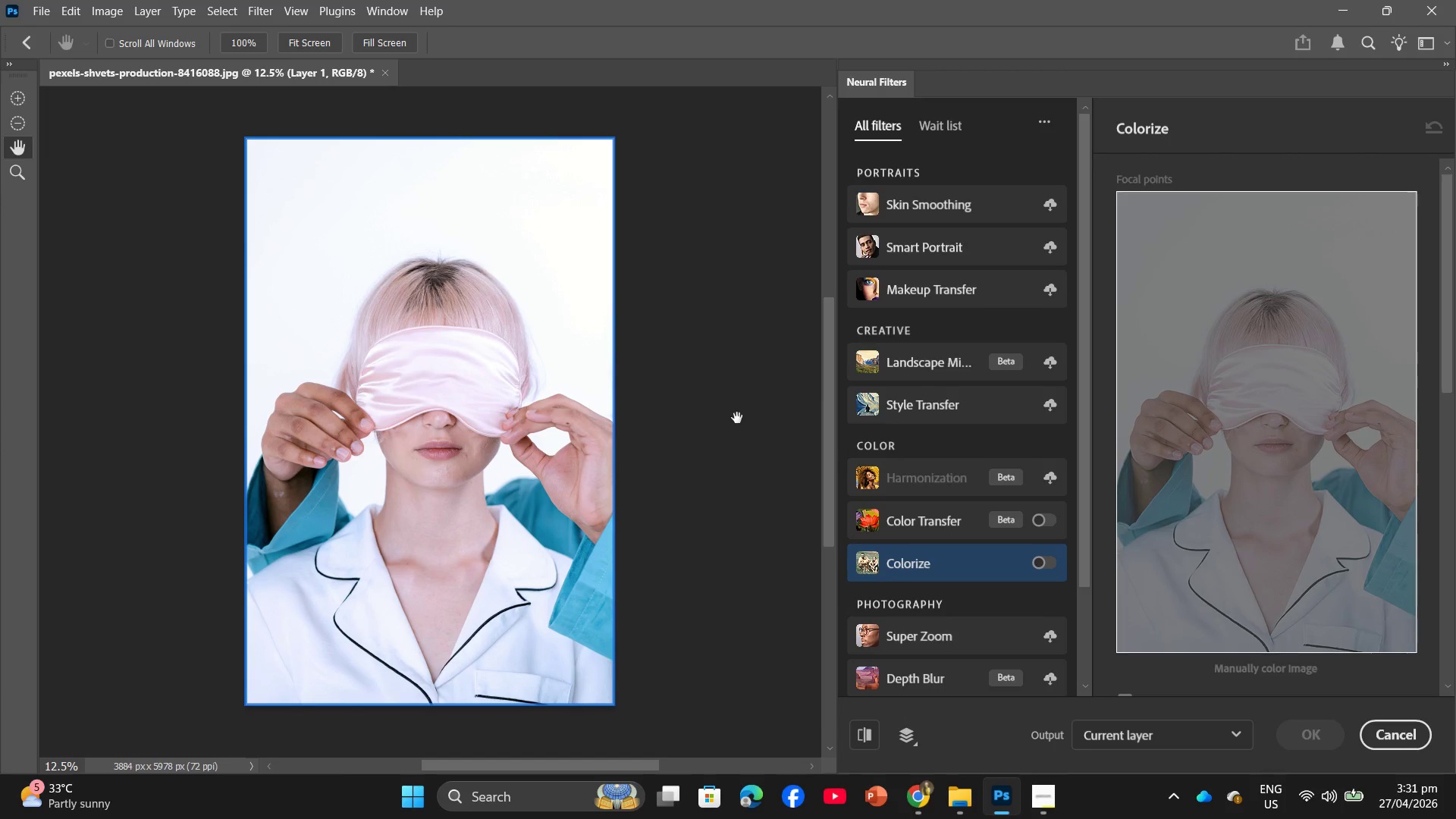 
scroll: coordinate [906, 344], scroll_direction: down, amount: 5.0
 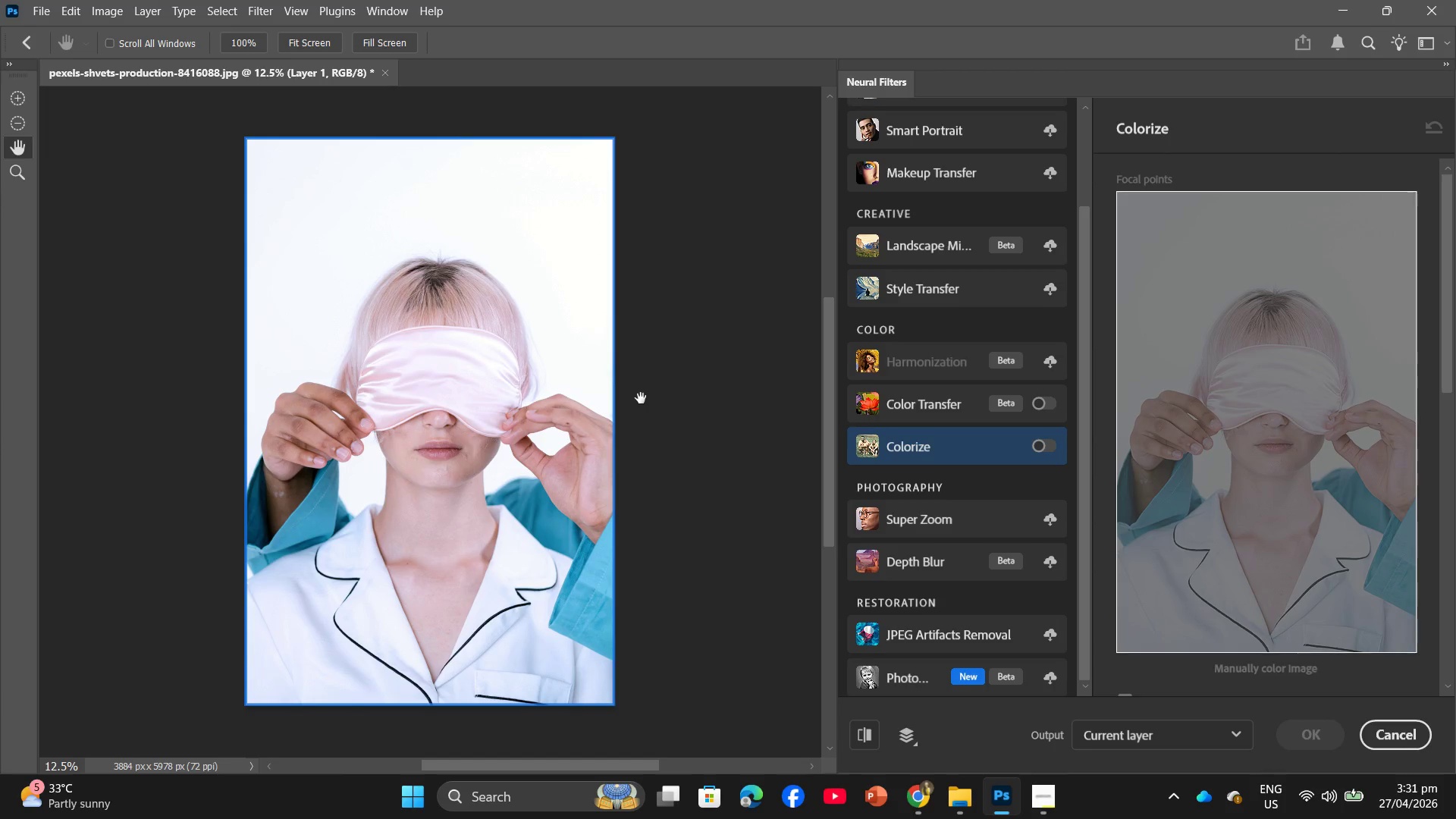 
left_click([641, 398])
 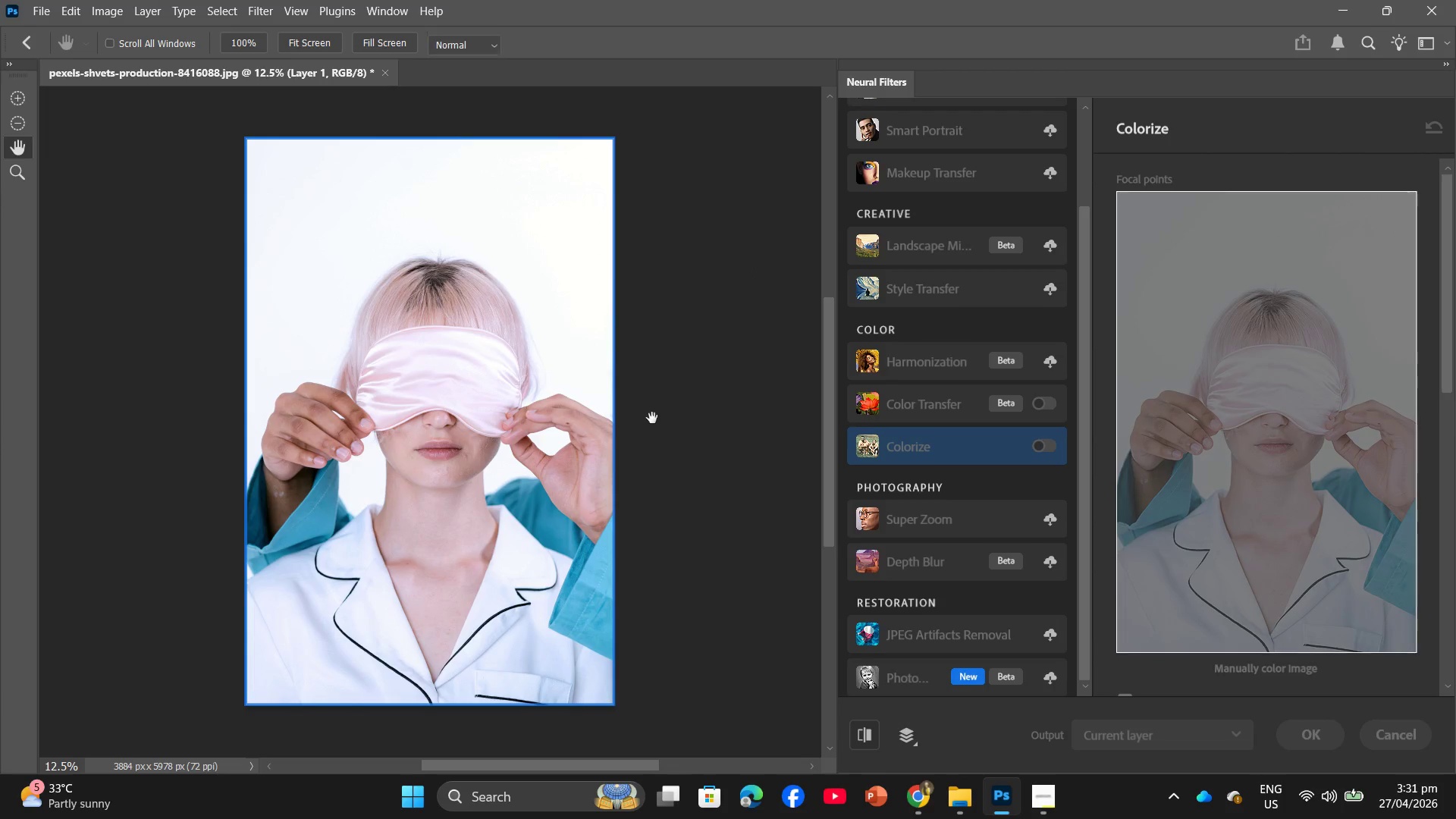 
left_click_drag(start_coordinate=[807, 358], to_coordinate=[815, 353])
 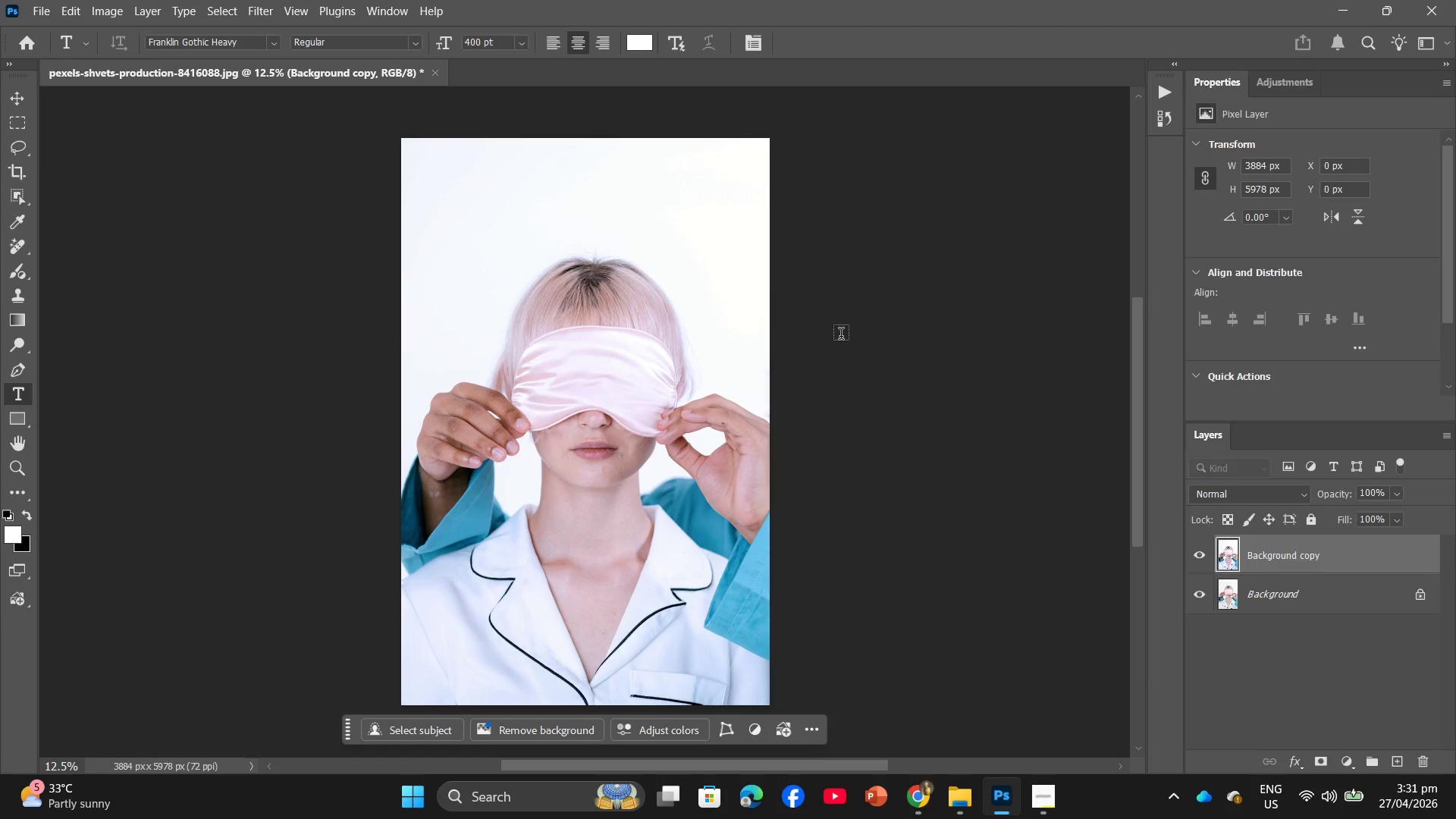 
mouse_move([836, 360])
 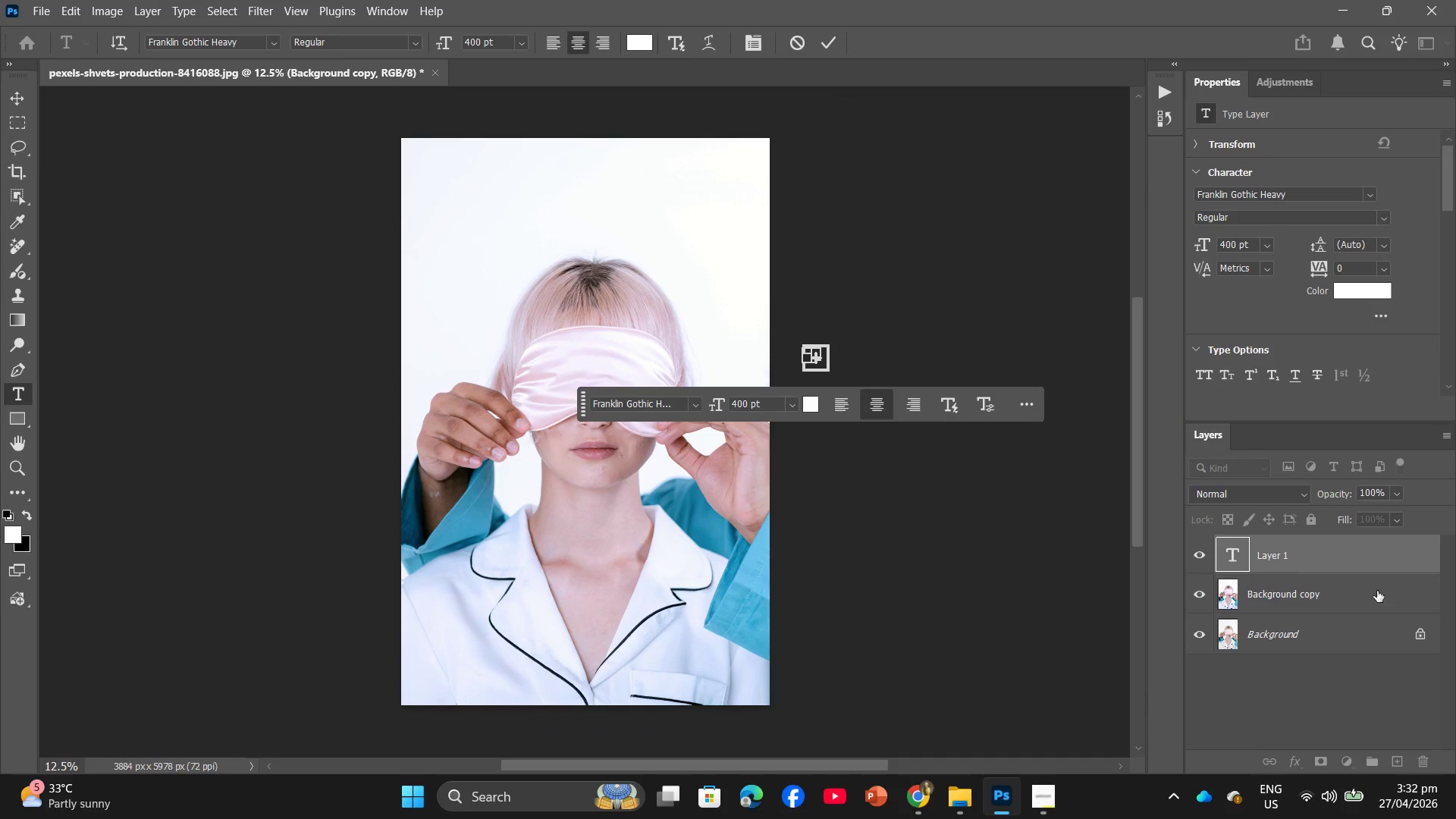 
left_click_drag(start_coordinate=[1366, 554], to_coordinate=[1337, 765])
 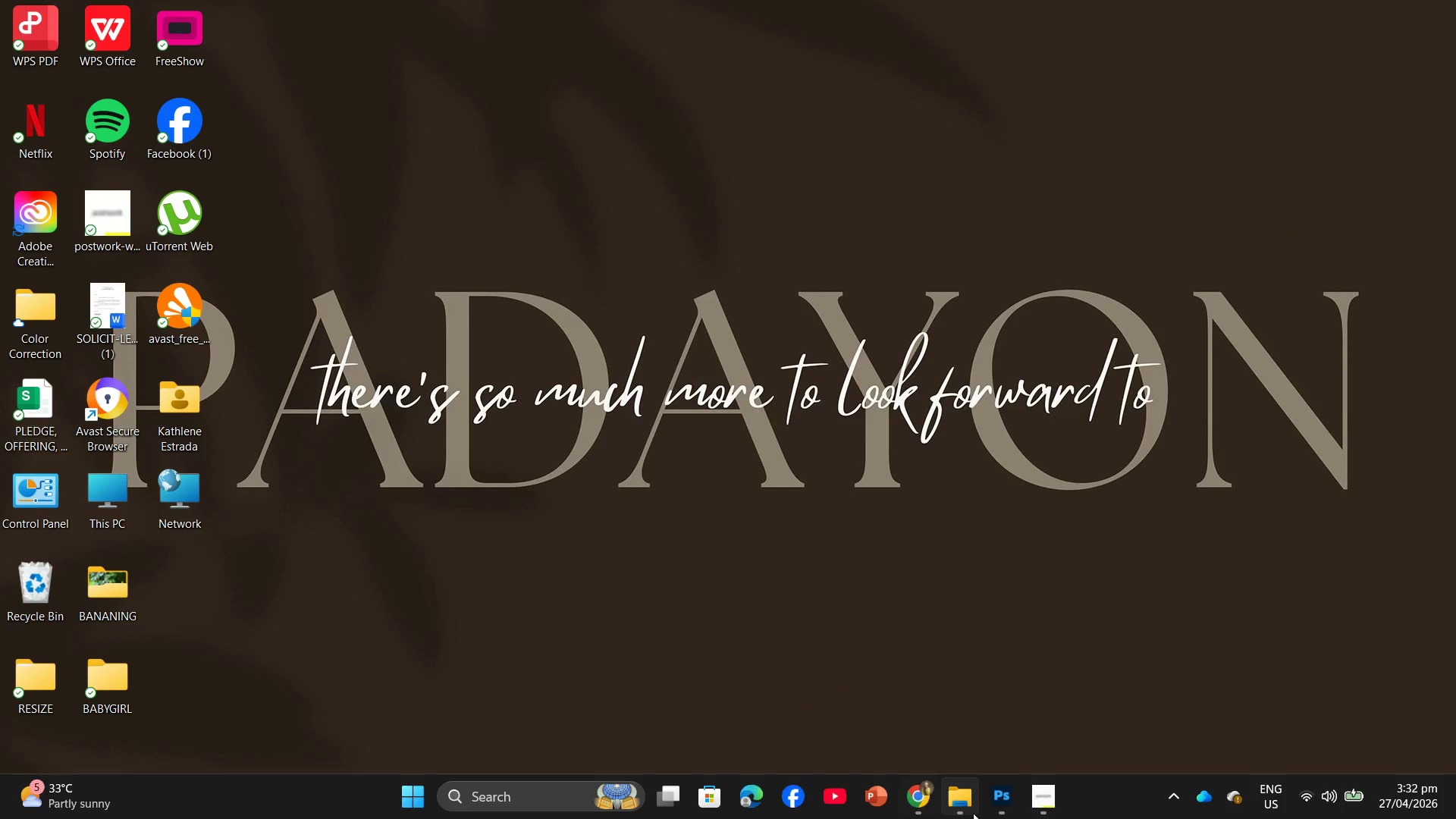 
left_click([993, 802])
 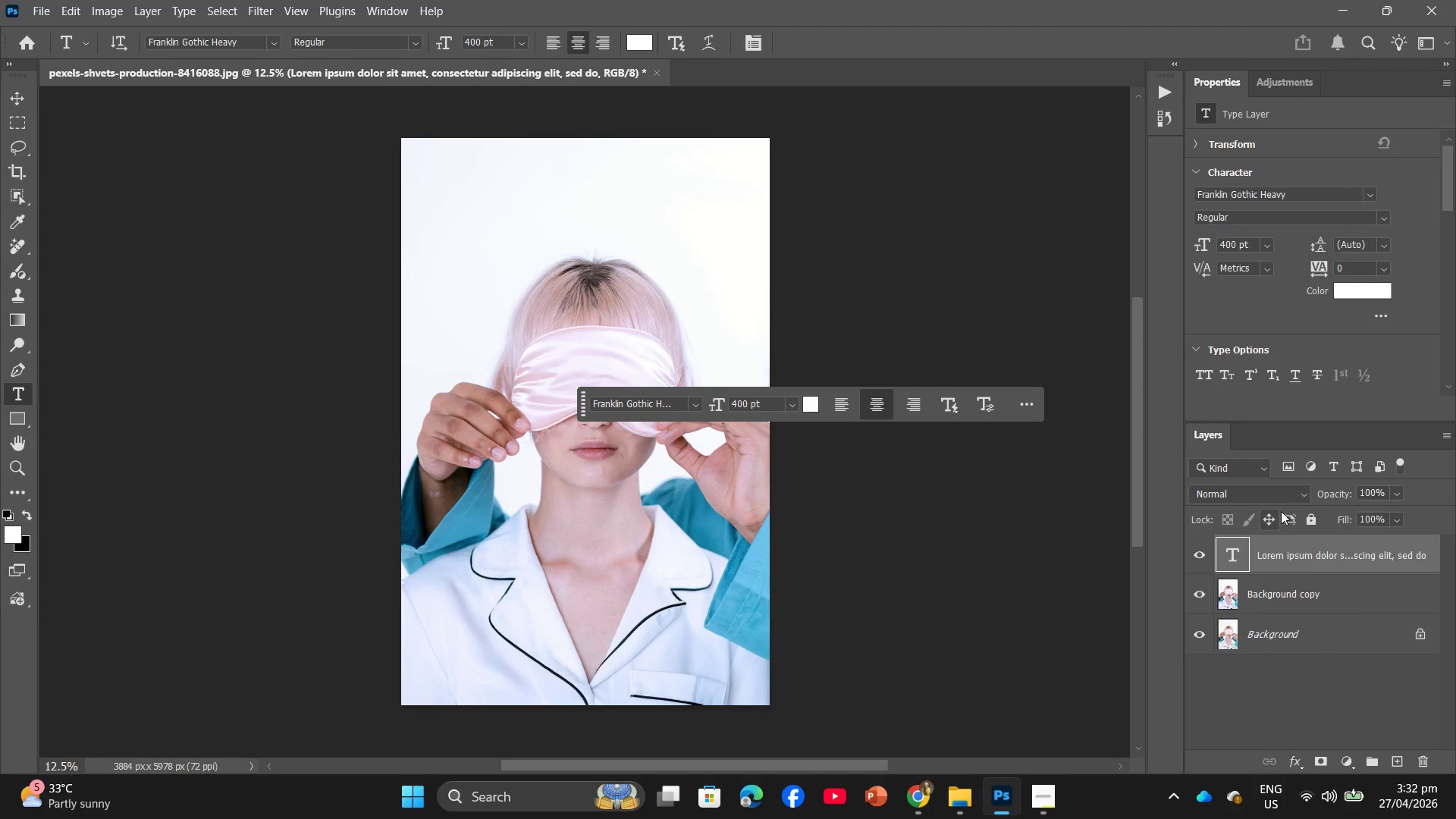 
left_click_drag(start_coordinate=[1294, 552], to_coordinate=[1422, 755])
 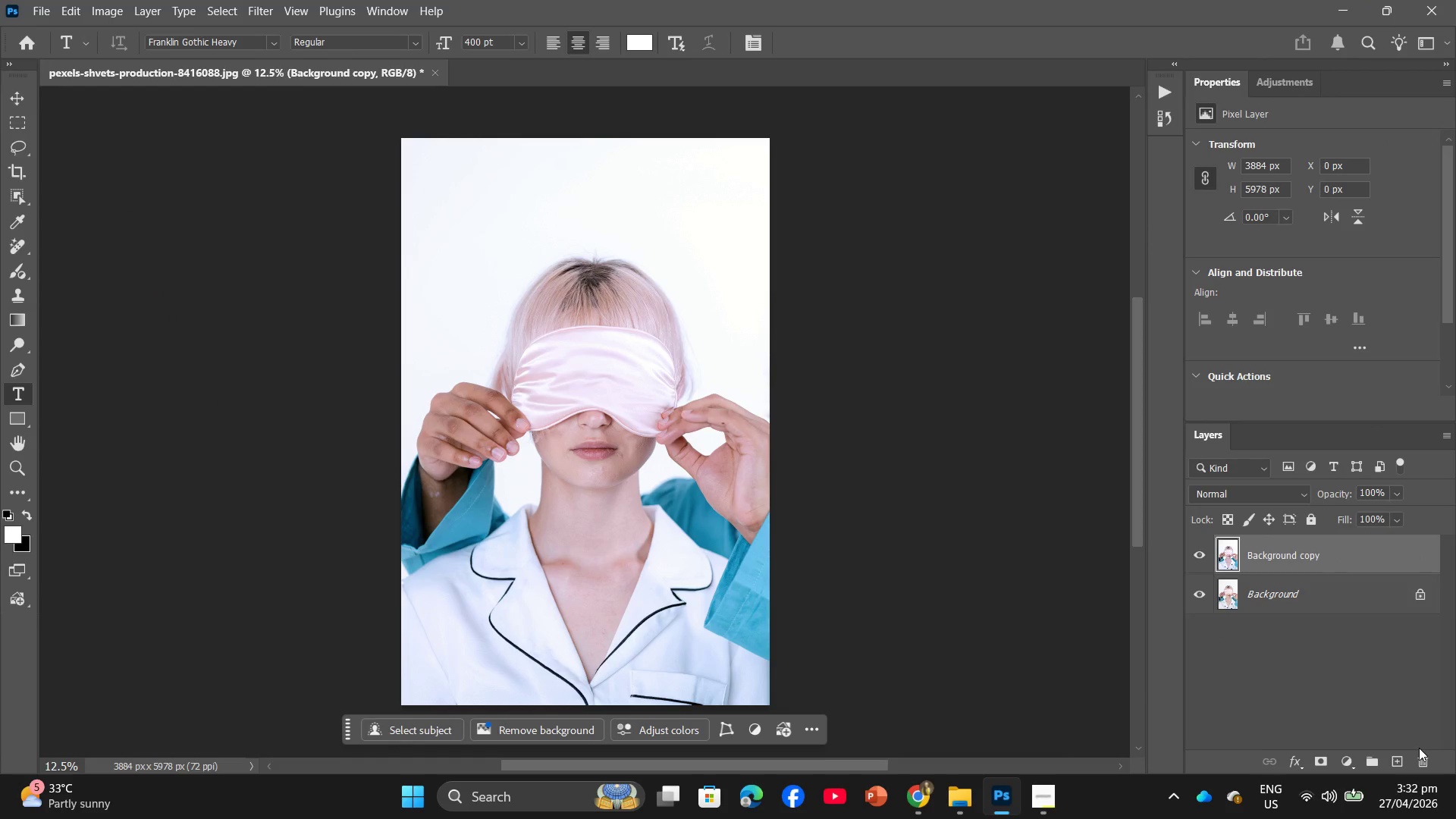 
wait(9.91)
 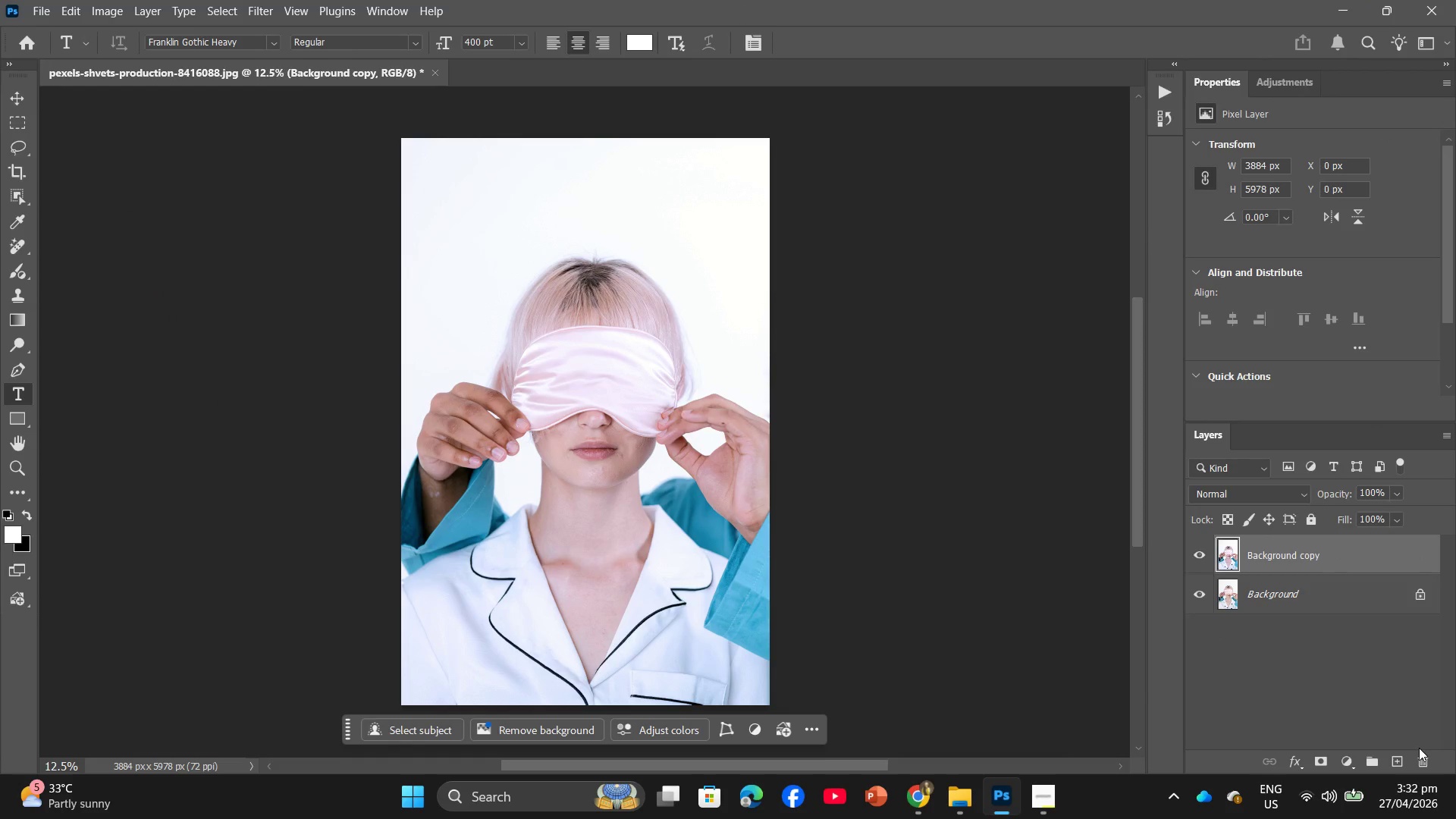 
left_click([1054, 805])